 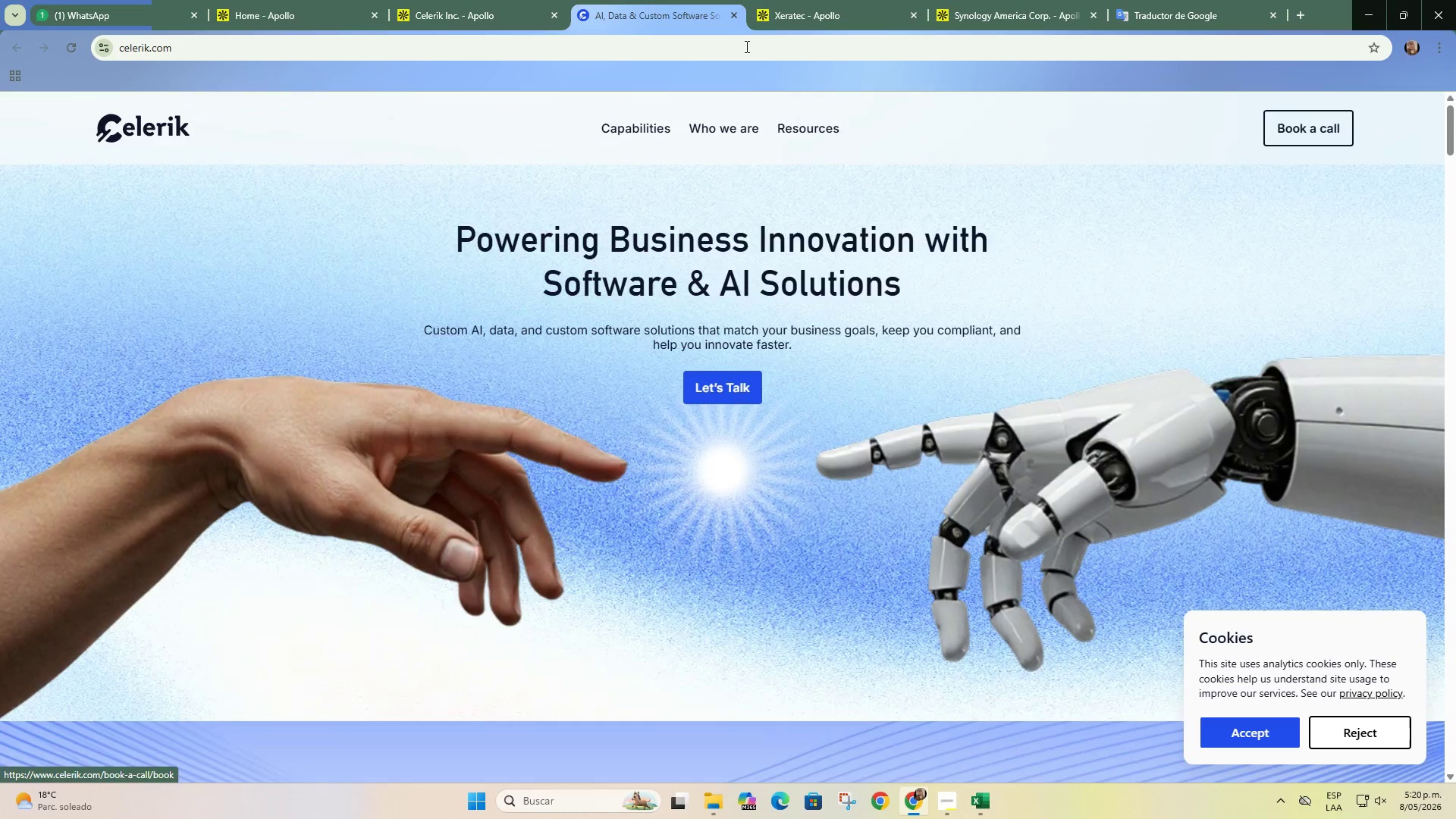 
left_click([738, 20])
 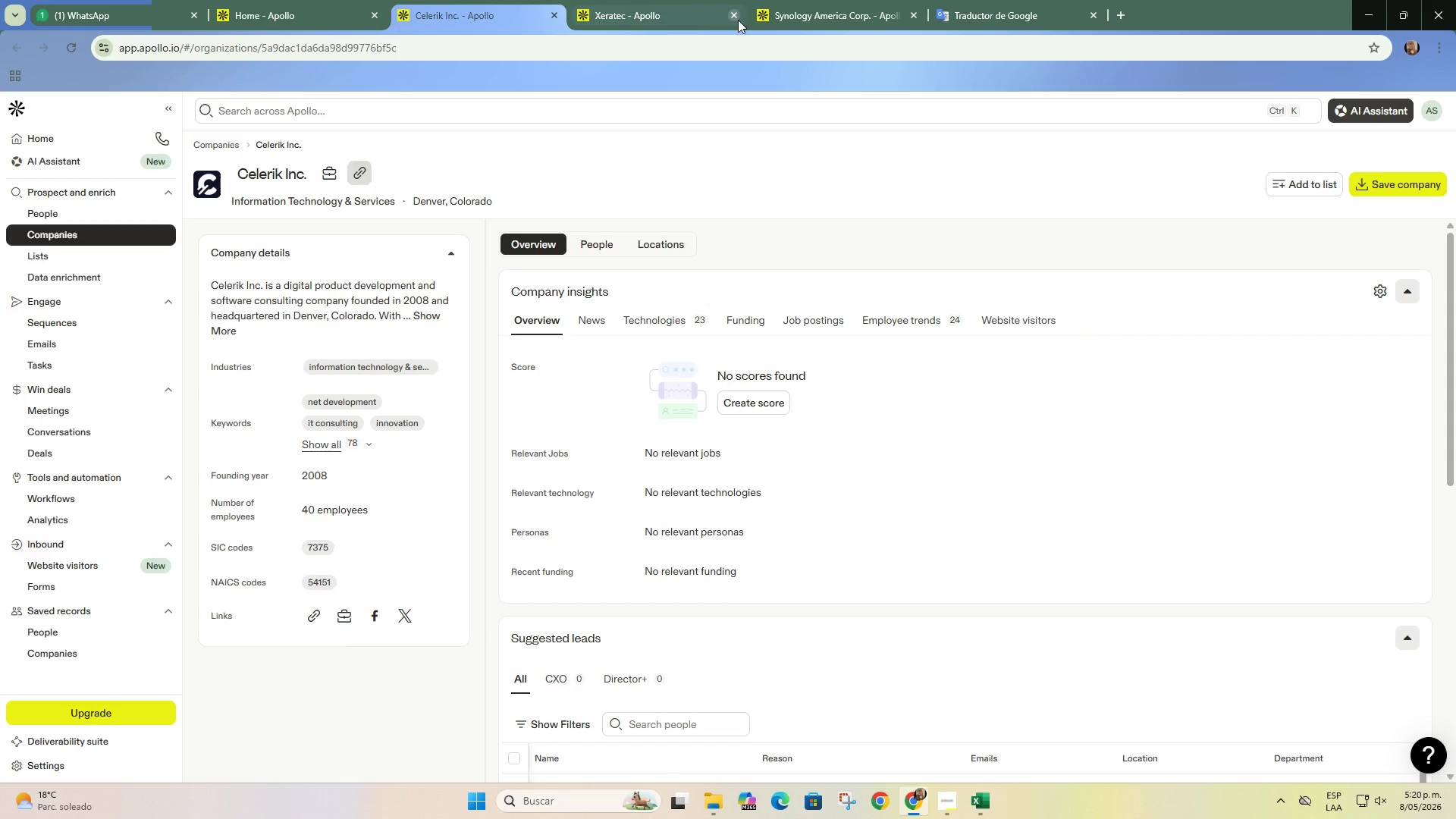 
left_click([689, 15])
 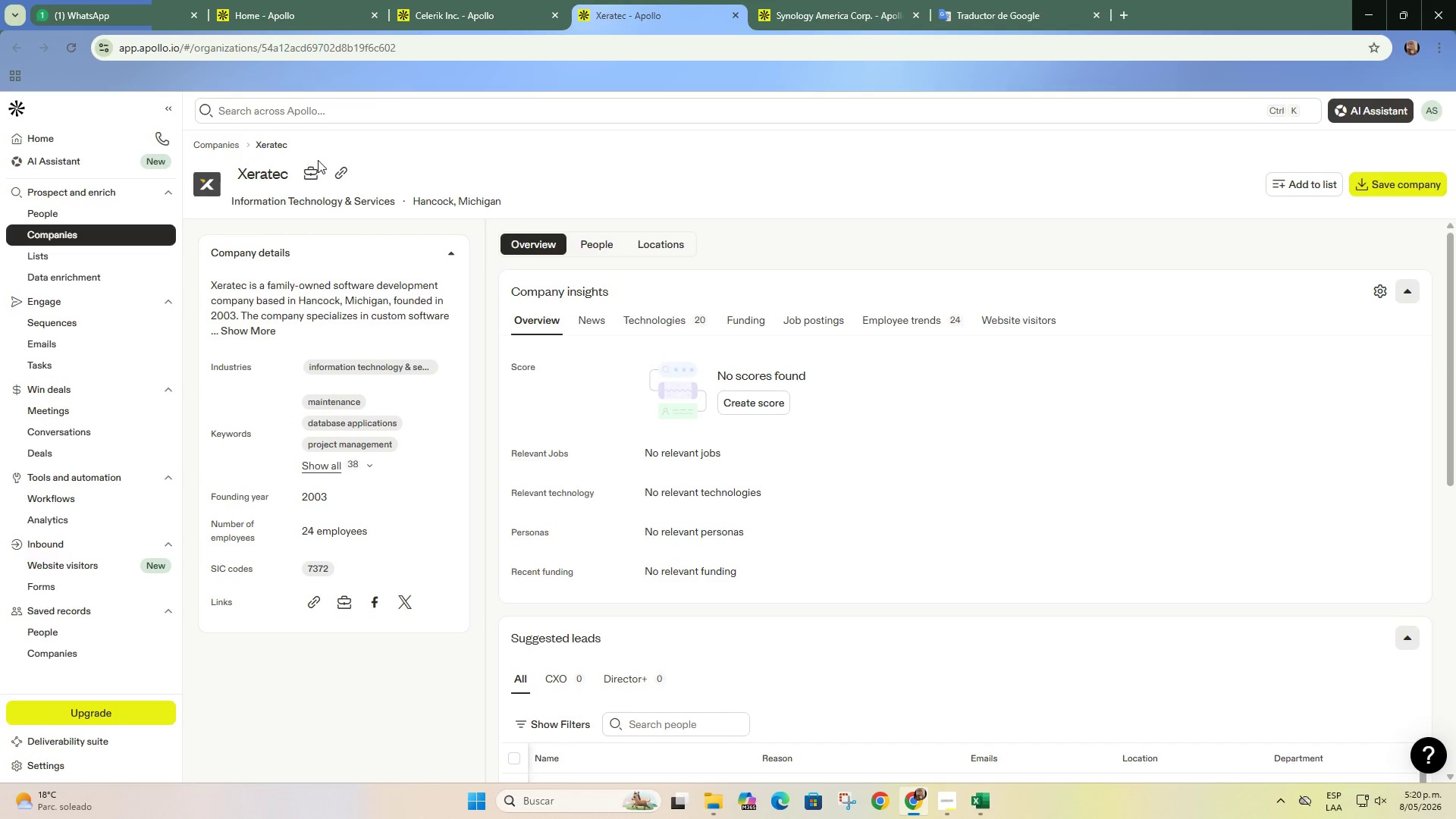 
left_click([339, 167])
 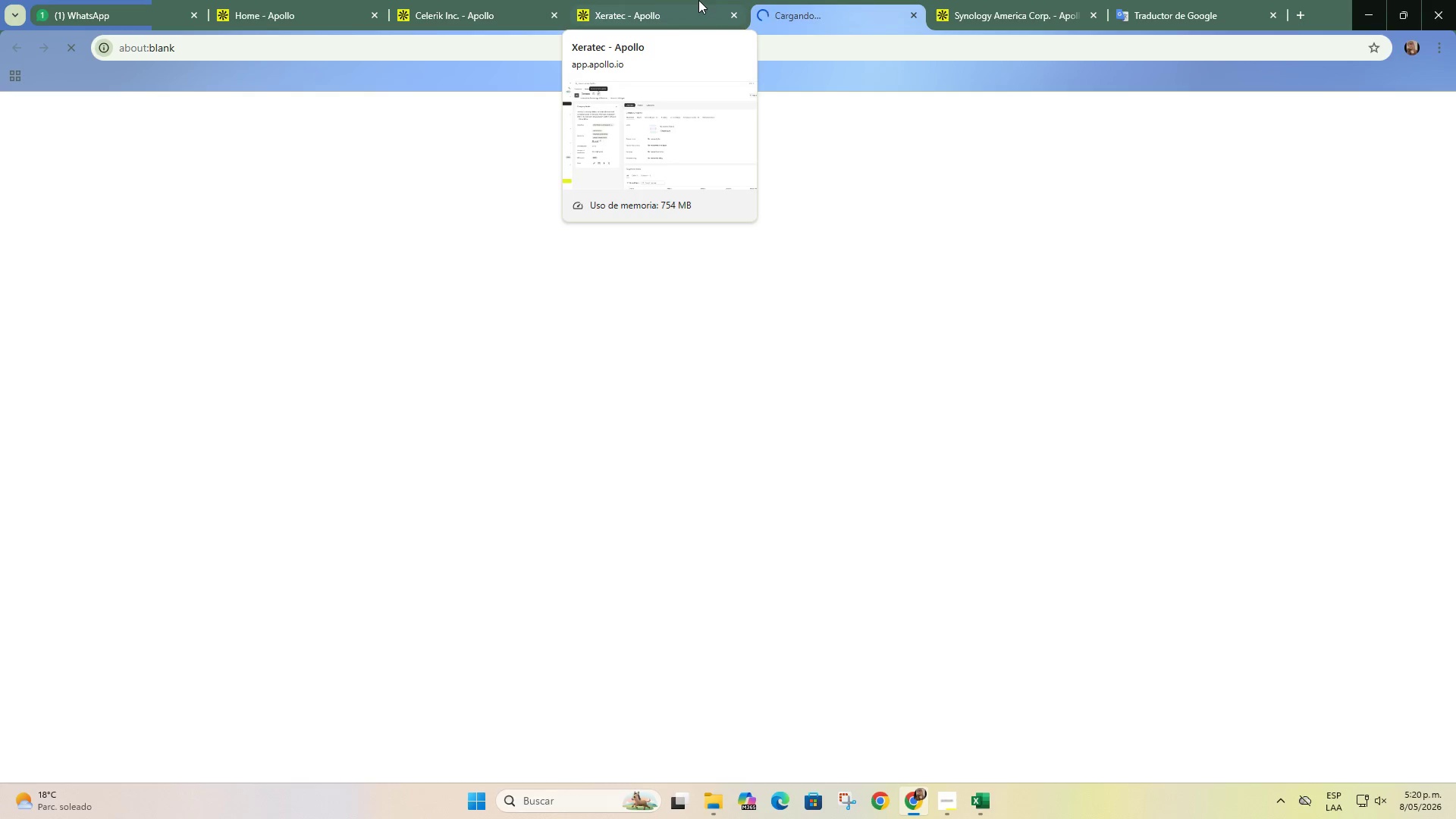 
left_click([698, 0])
 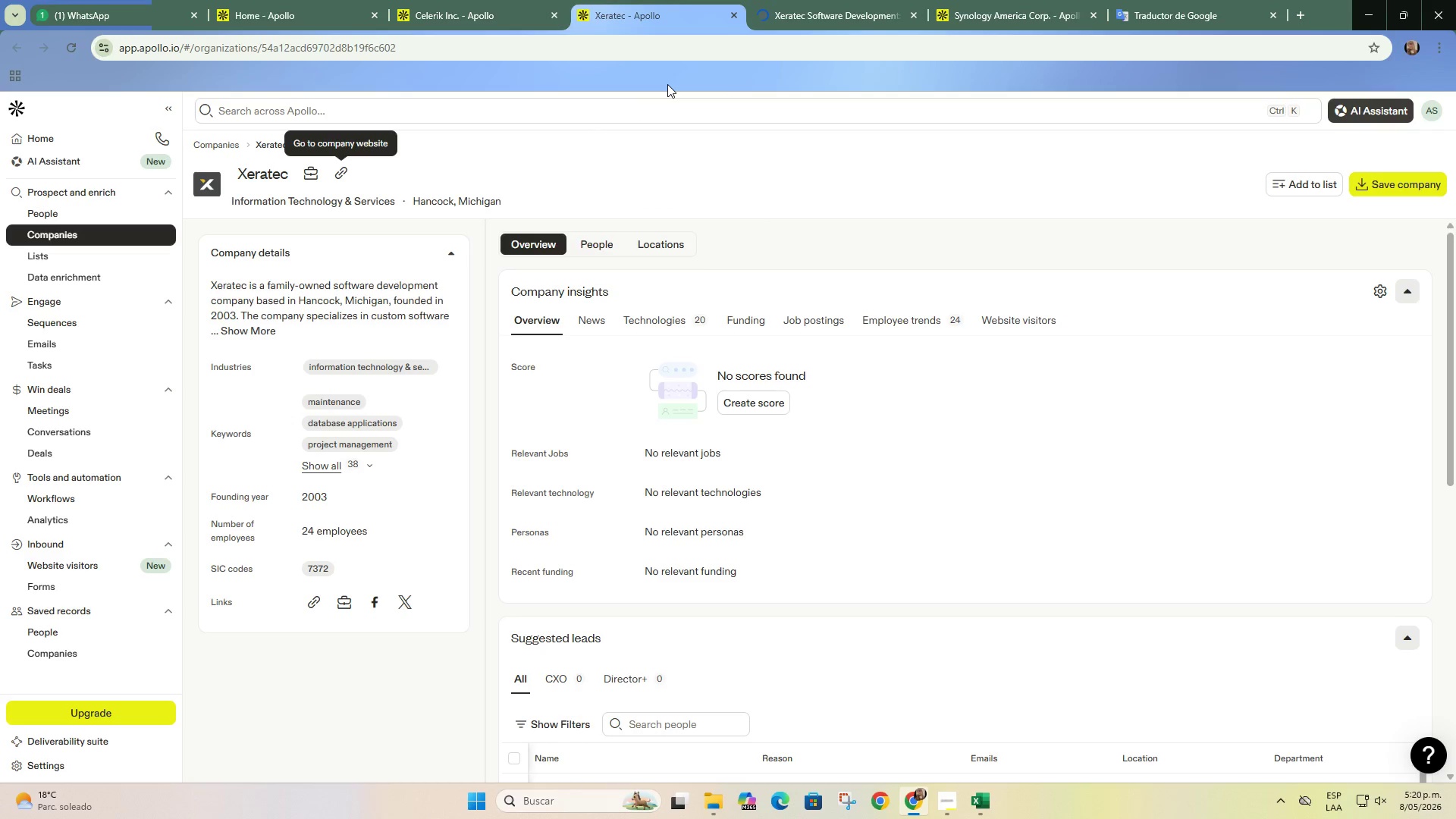 
left_click([798, 9])
 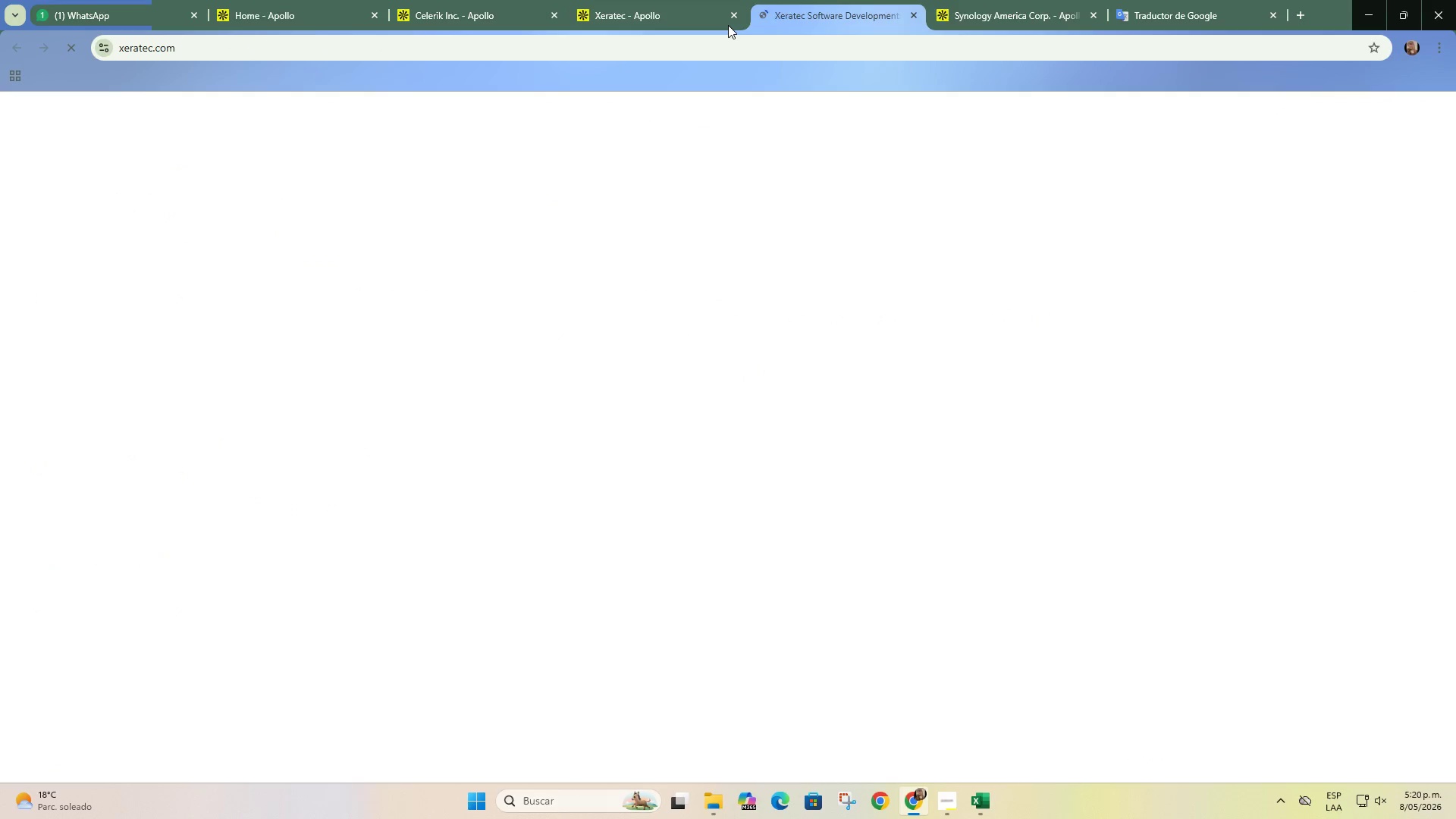 
mouse_move([719, 42])
 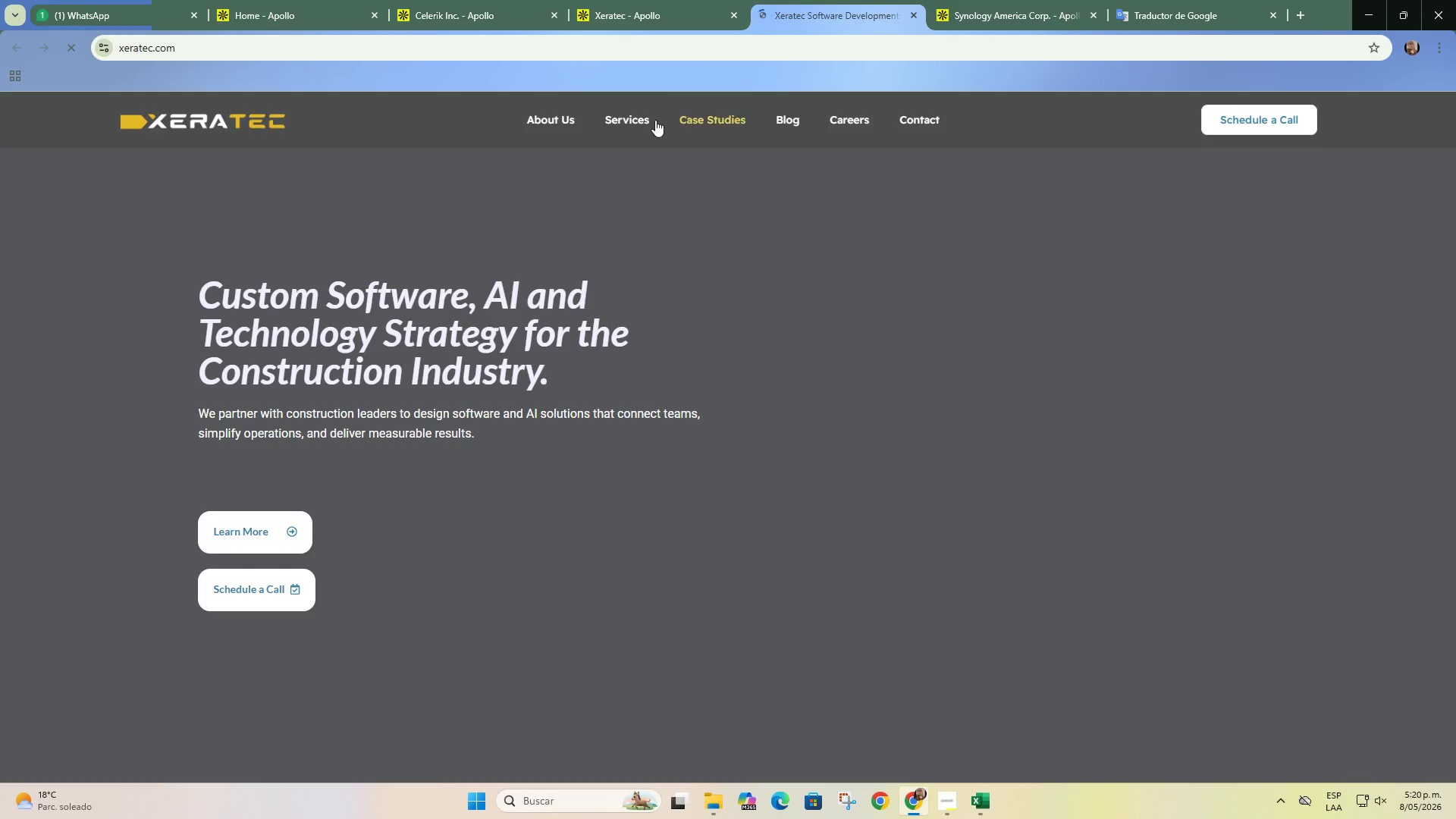 
left_click([651, 120])
 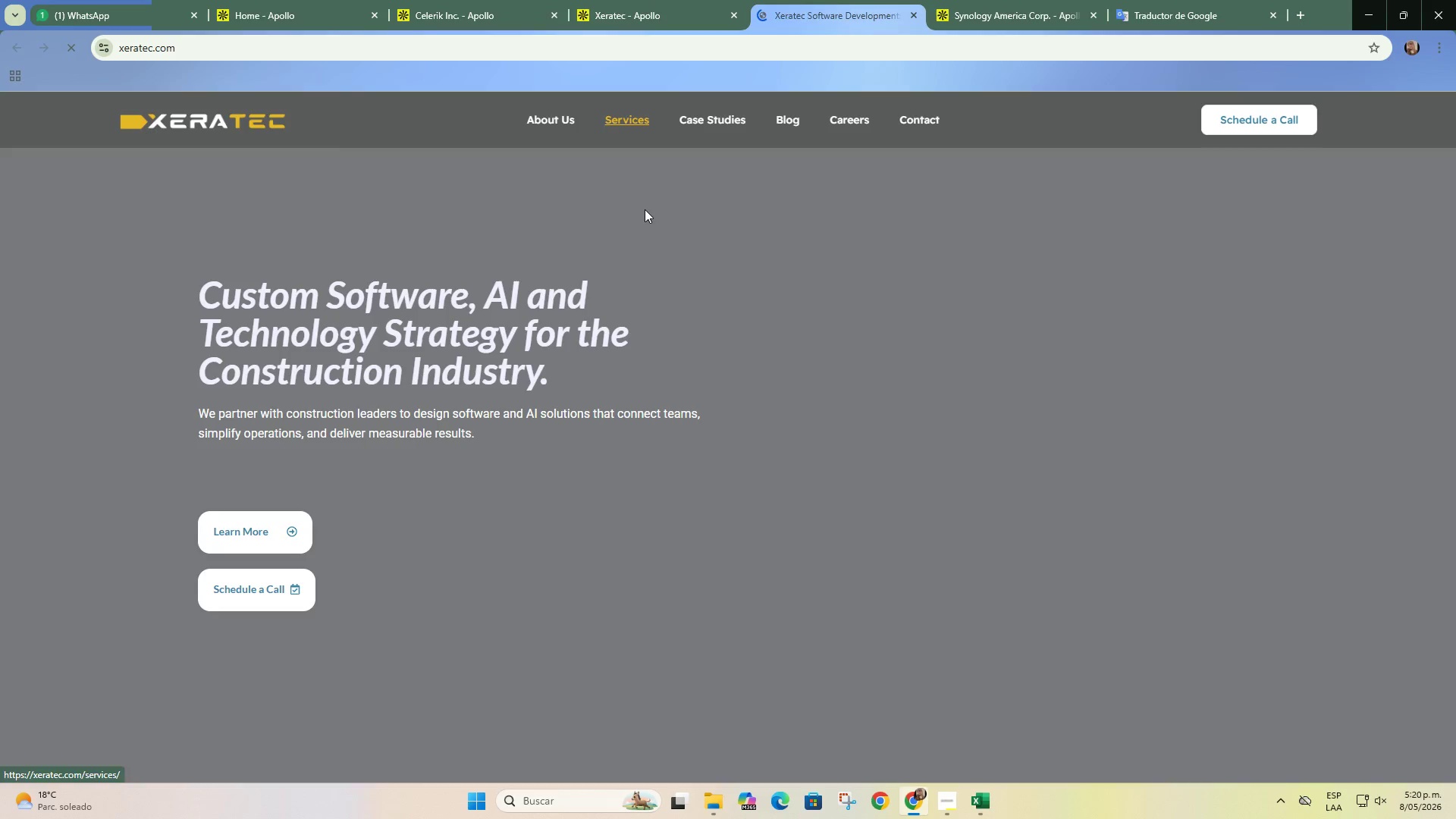 
scroll: coordinate [645, 210], scroll_direction: down, amount: 6.0
 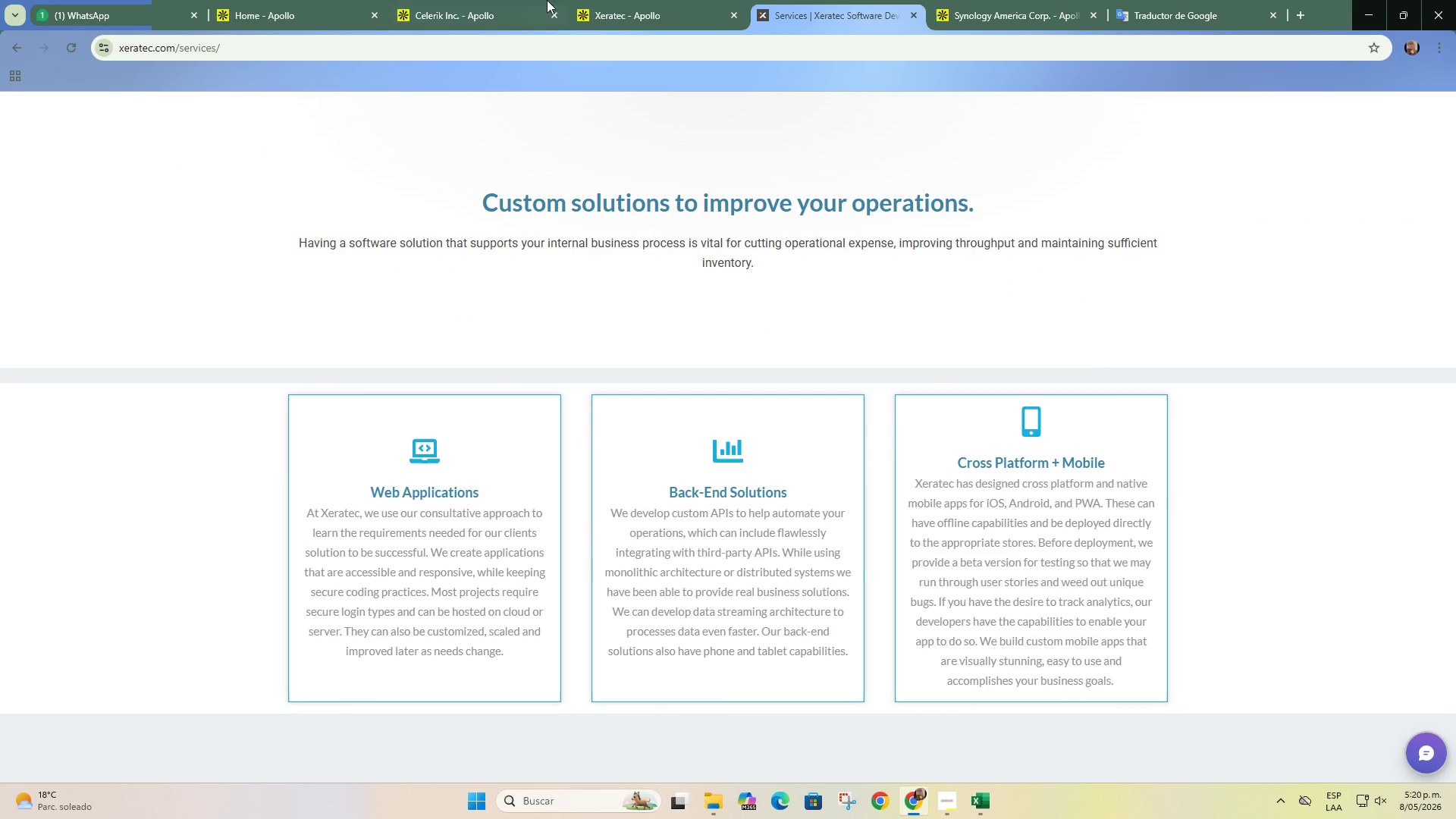 
double_click([512, 0])
 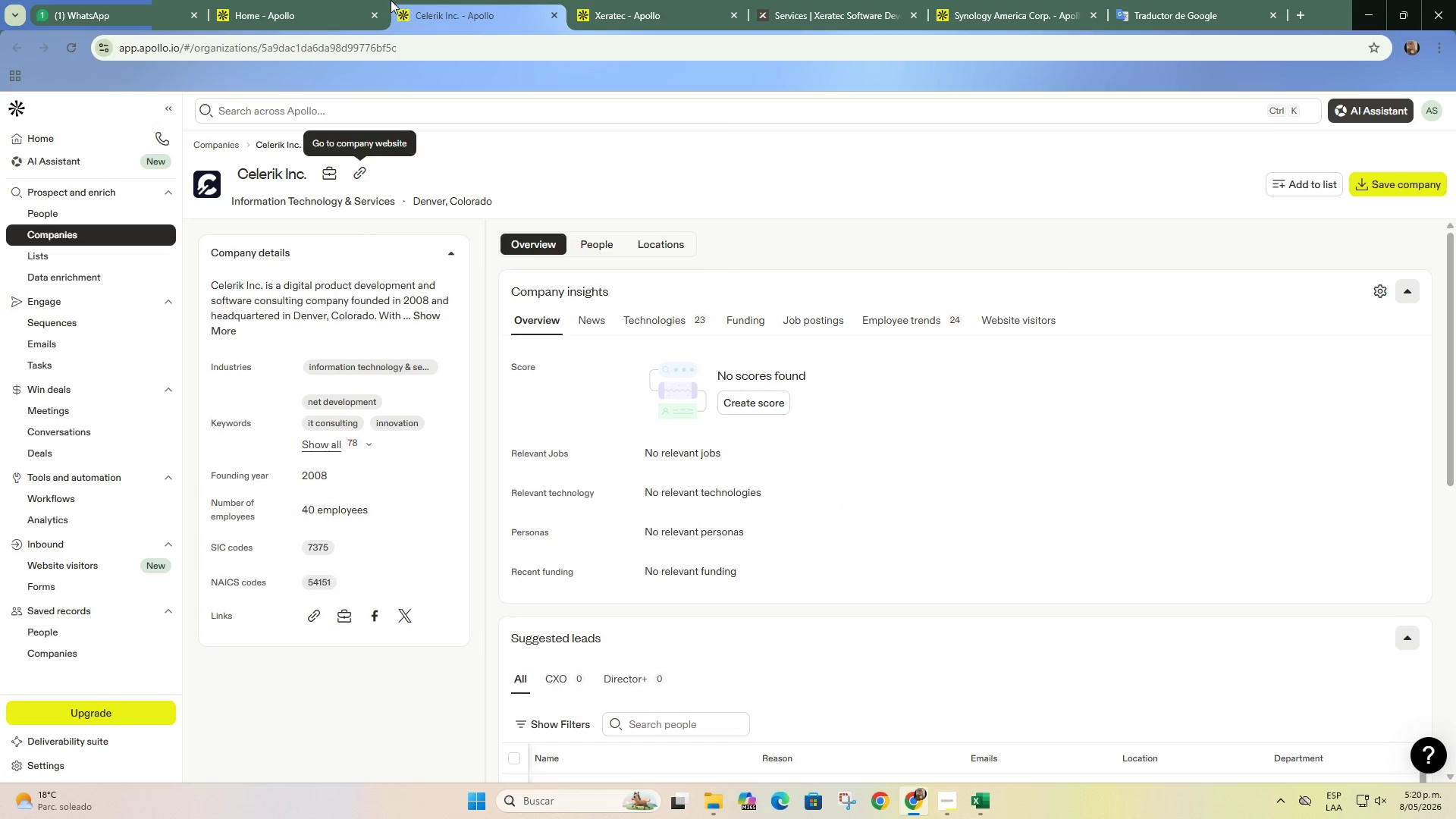 
double_click([375, 0])
 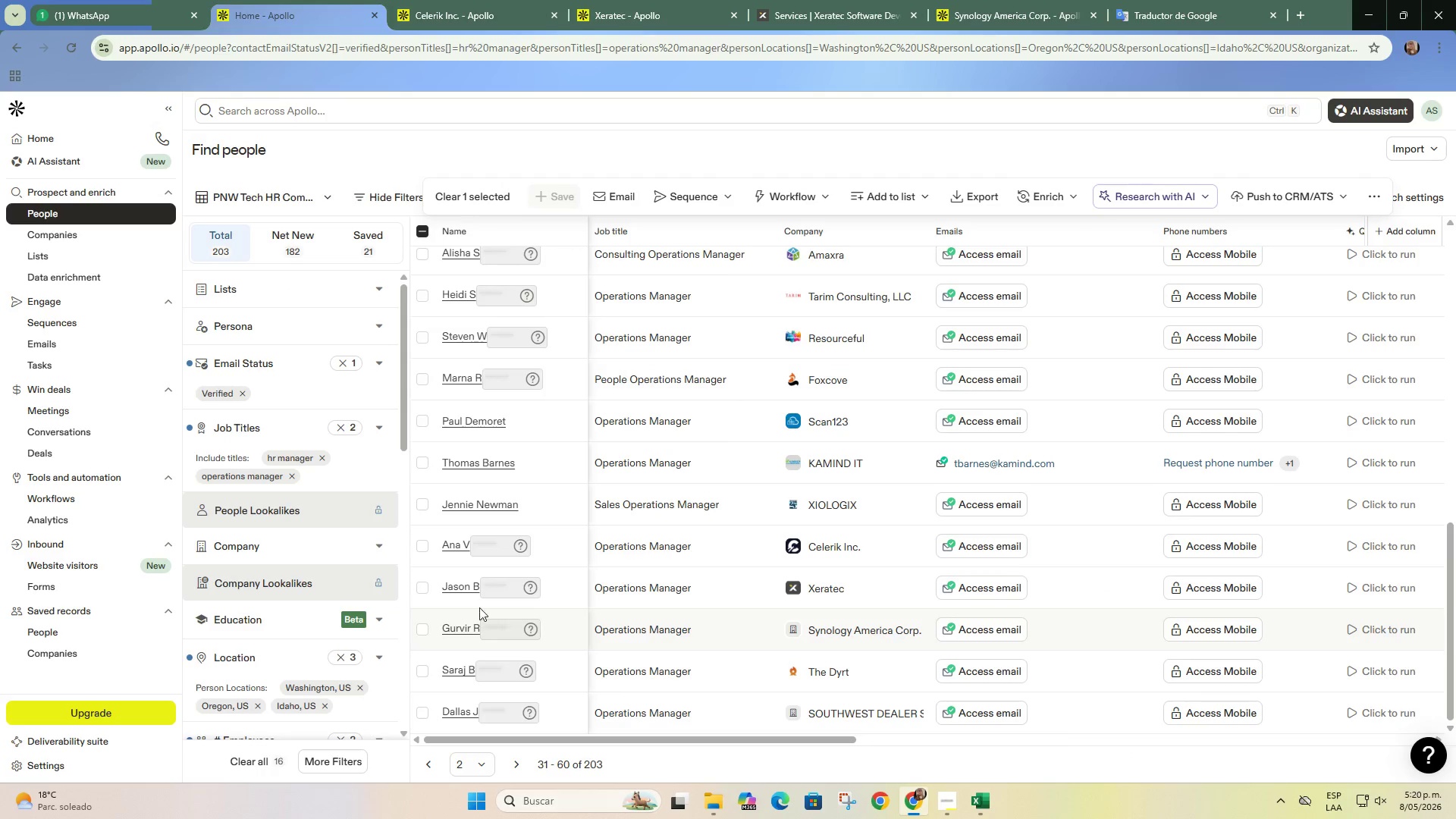 
left_click([424, 588])
 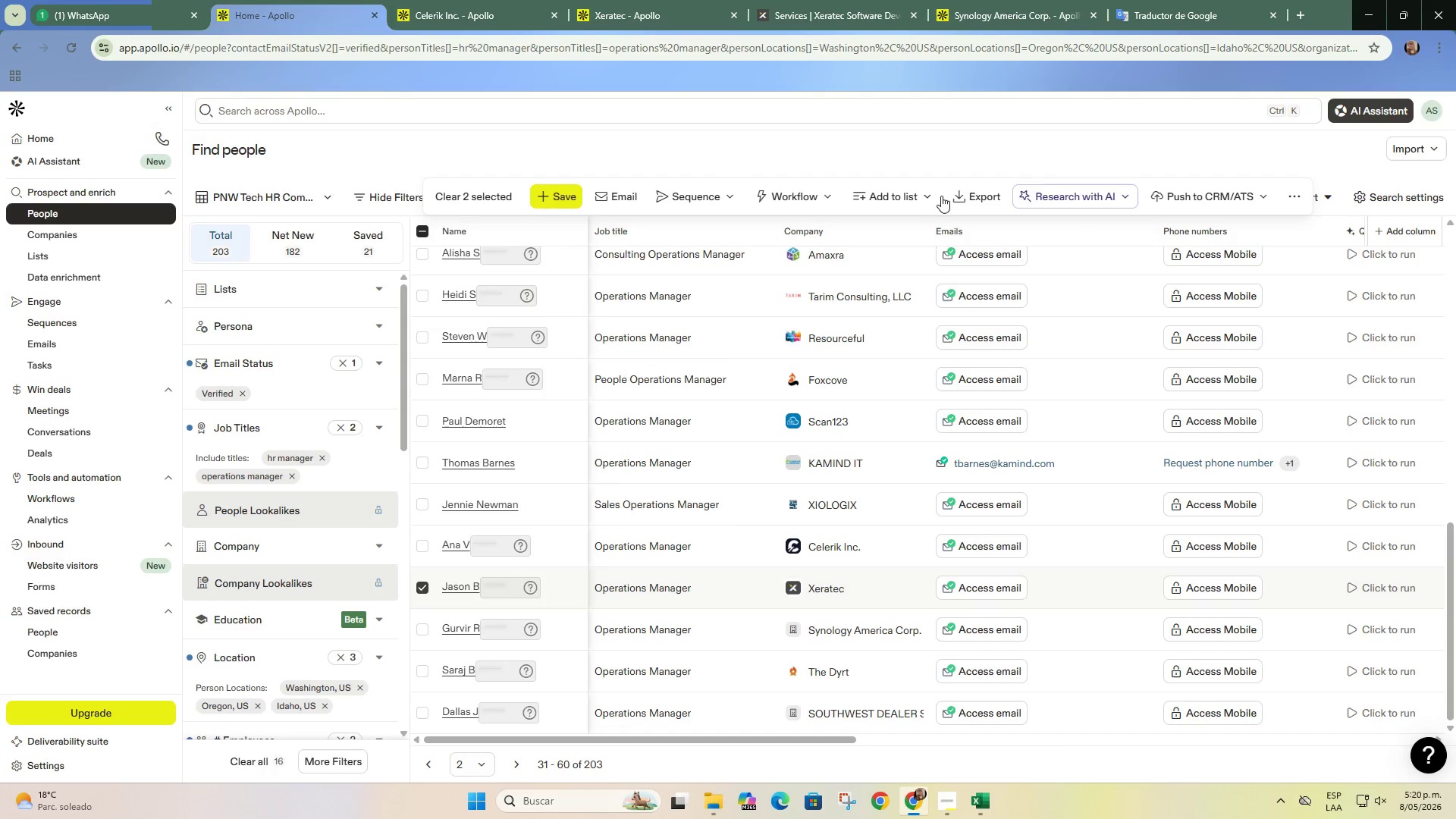 
left_click([928, 198])
 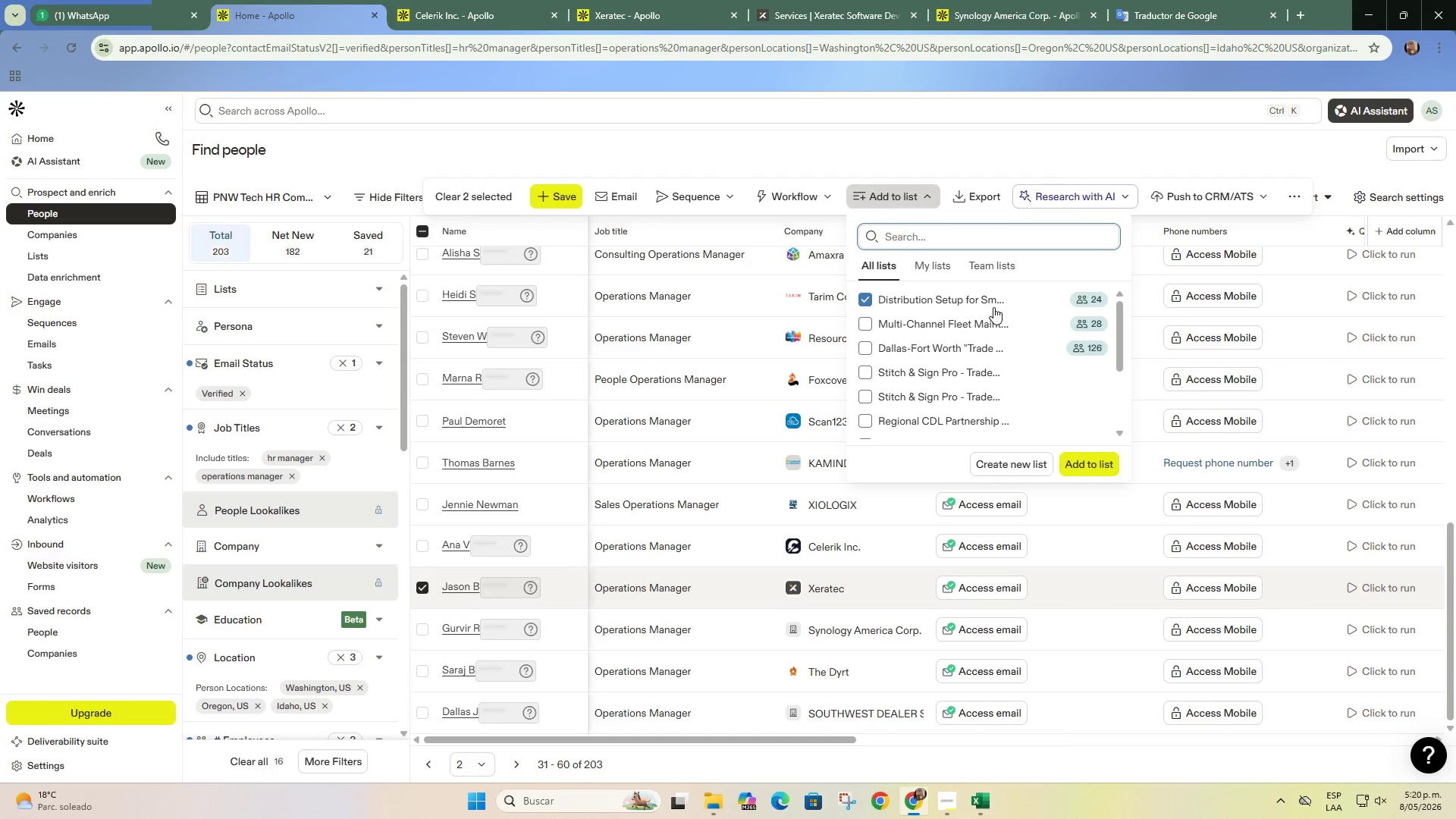 
left_click([995, 305])
 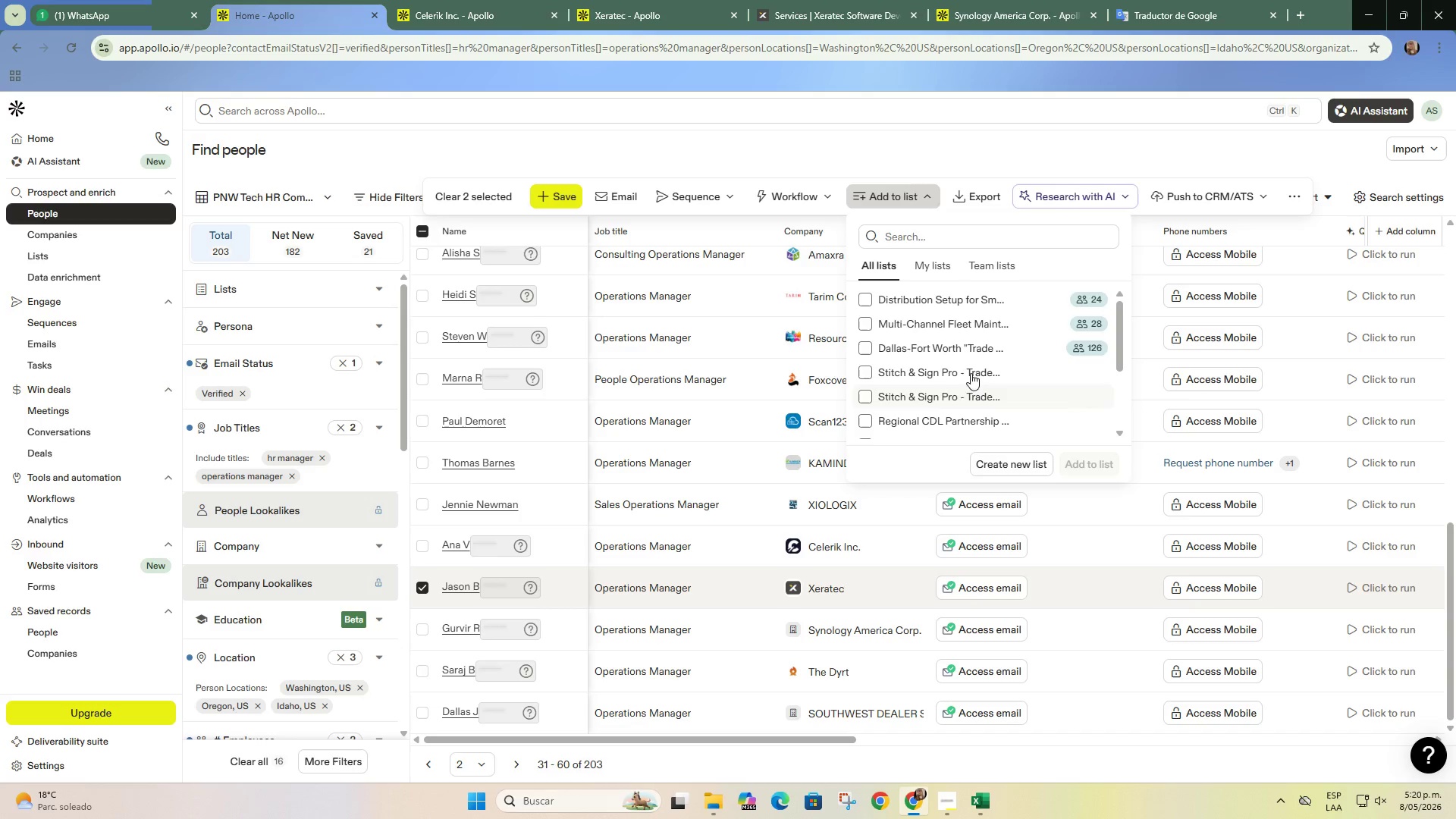 
left_click([934, 299])
 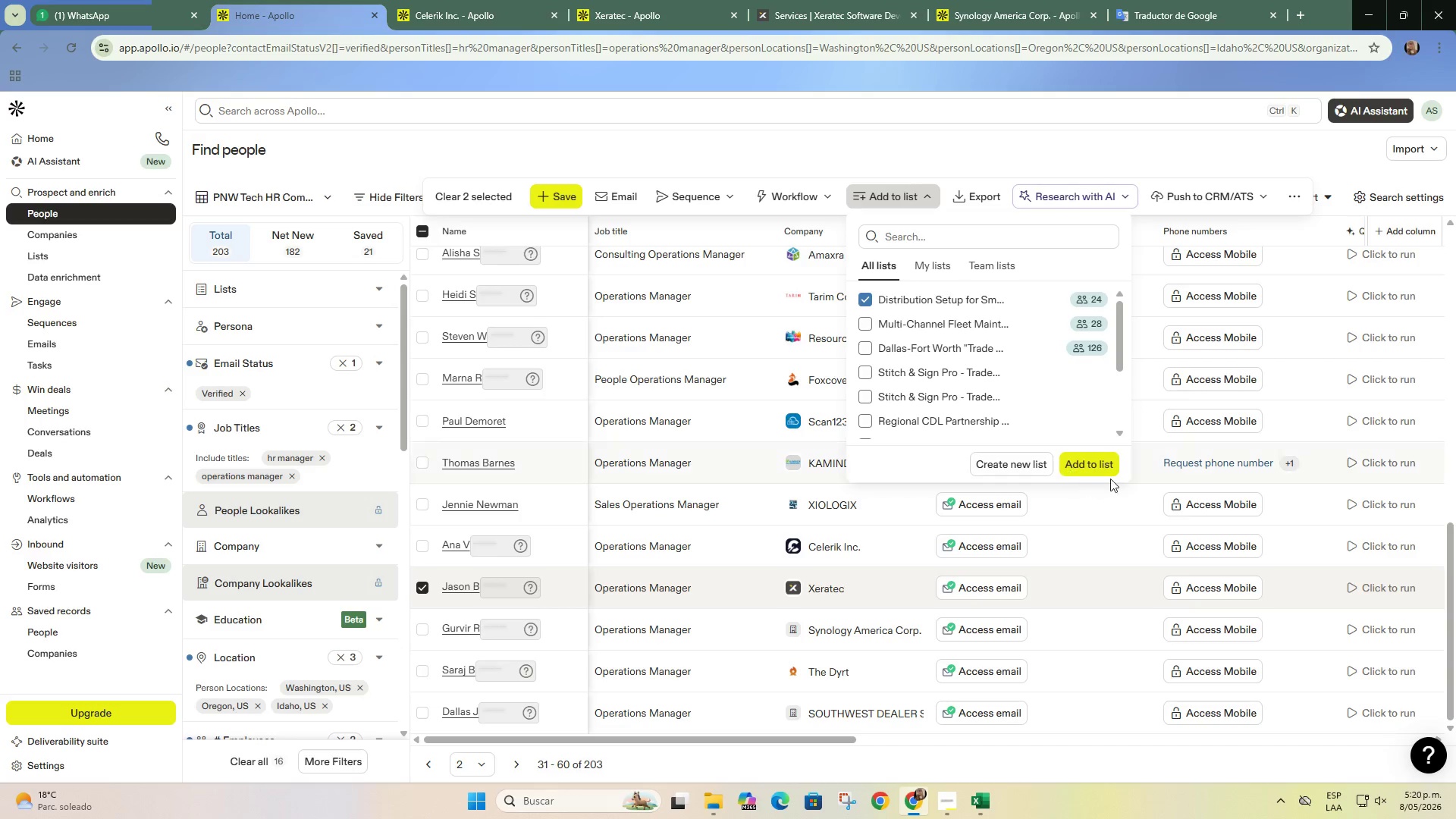 
left_click([1109, 467])
 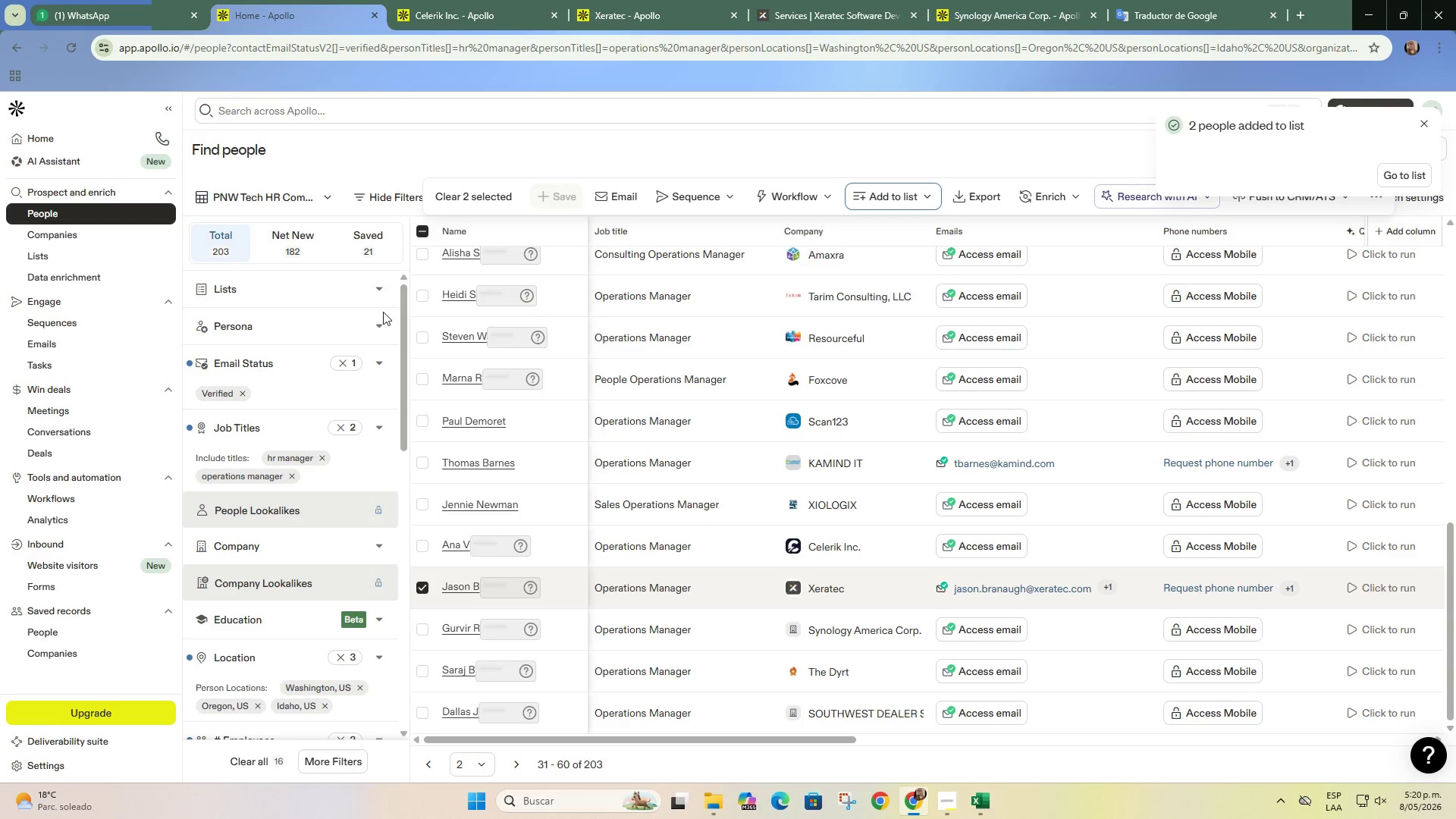 
wait(10.27)
 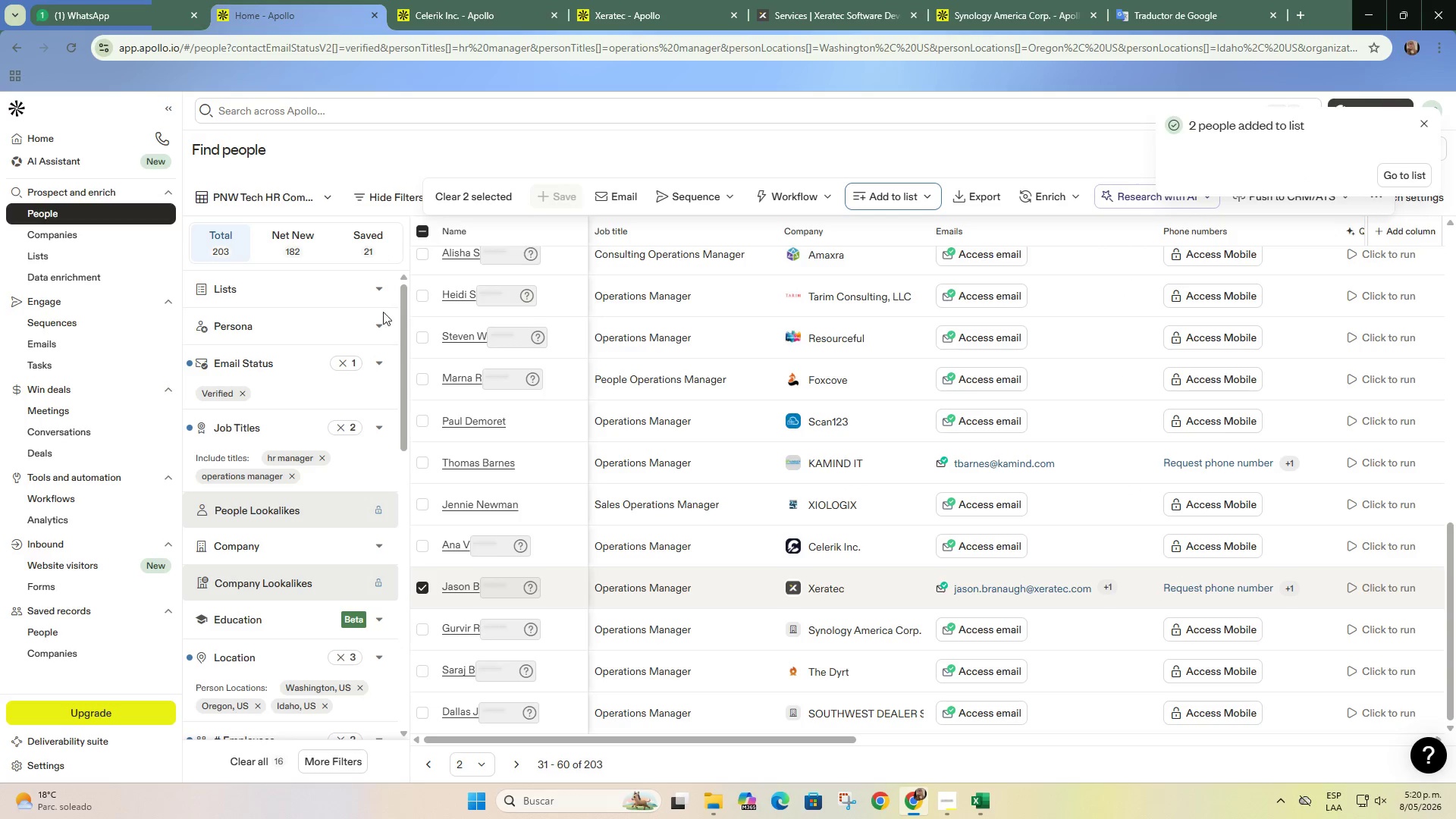 
left_click([88, 326])
 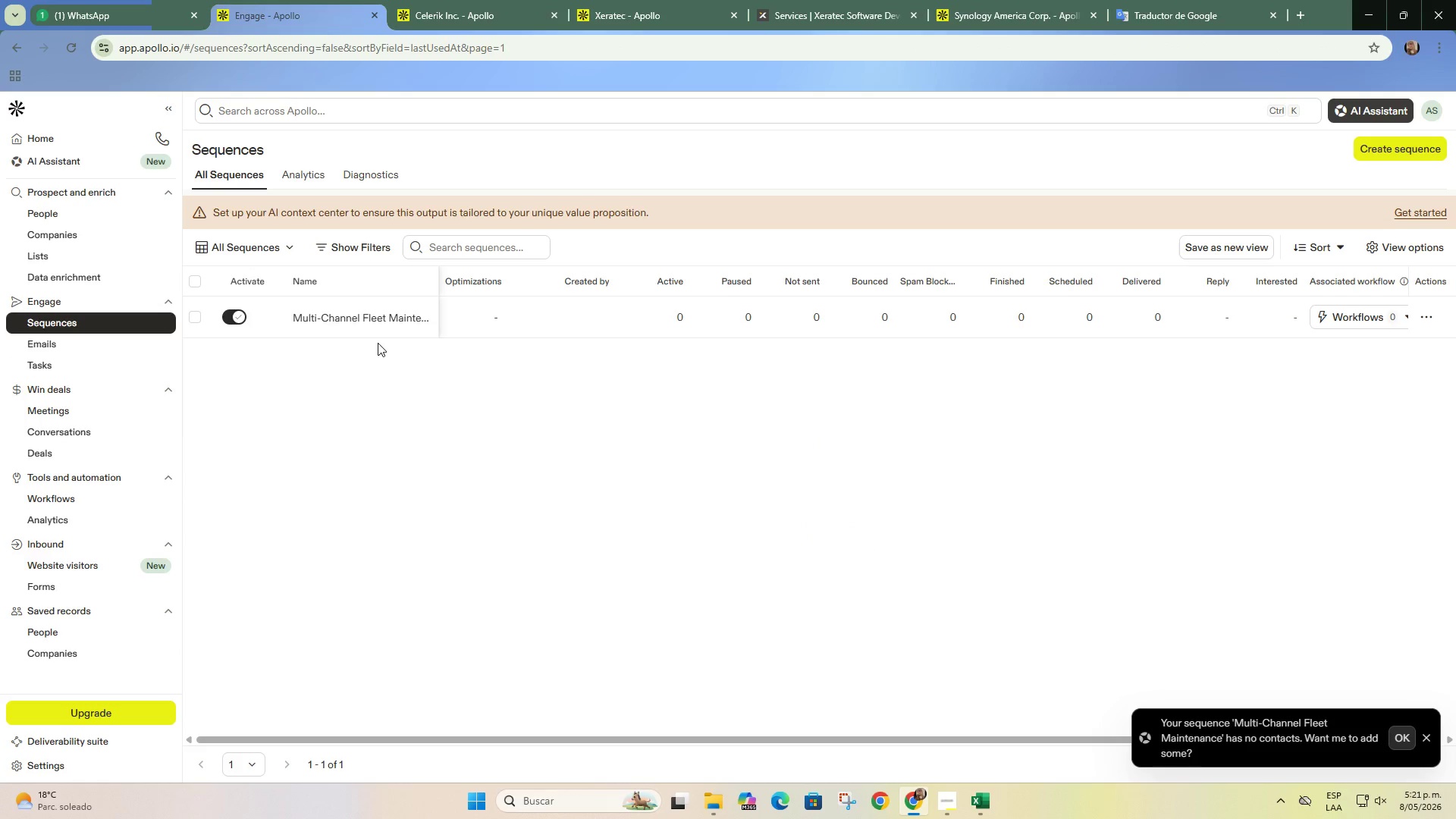 
wait(7.2)
 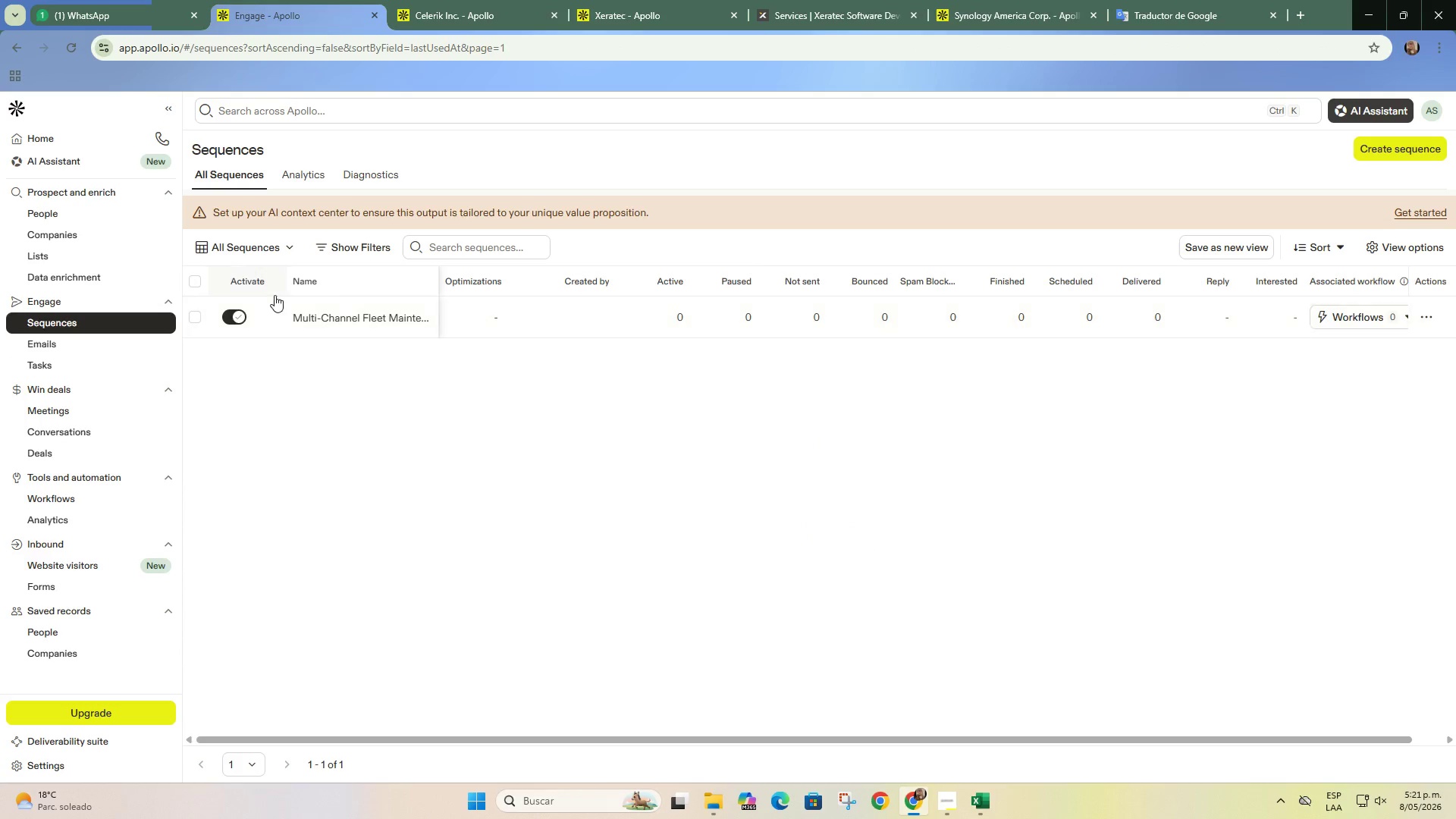 
left_click([196, 318])
 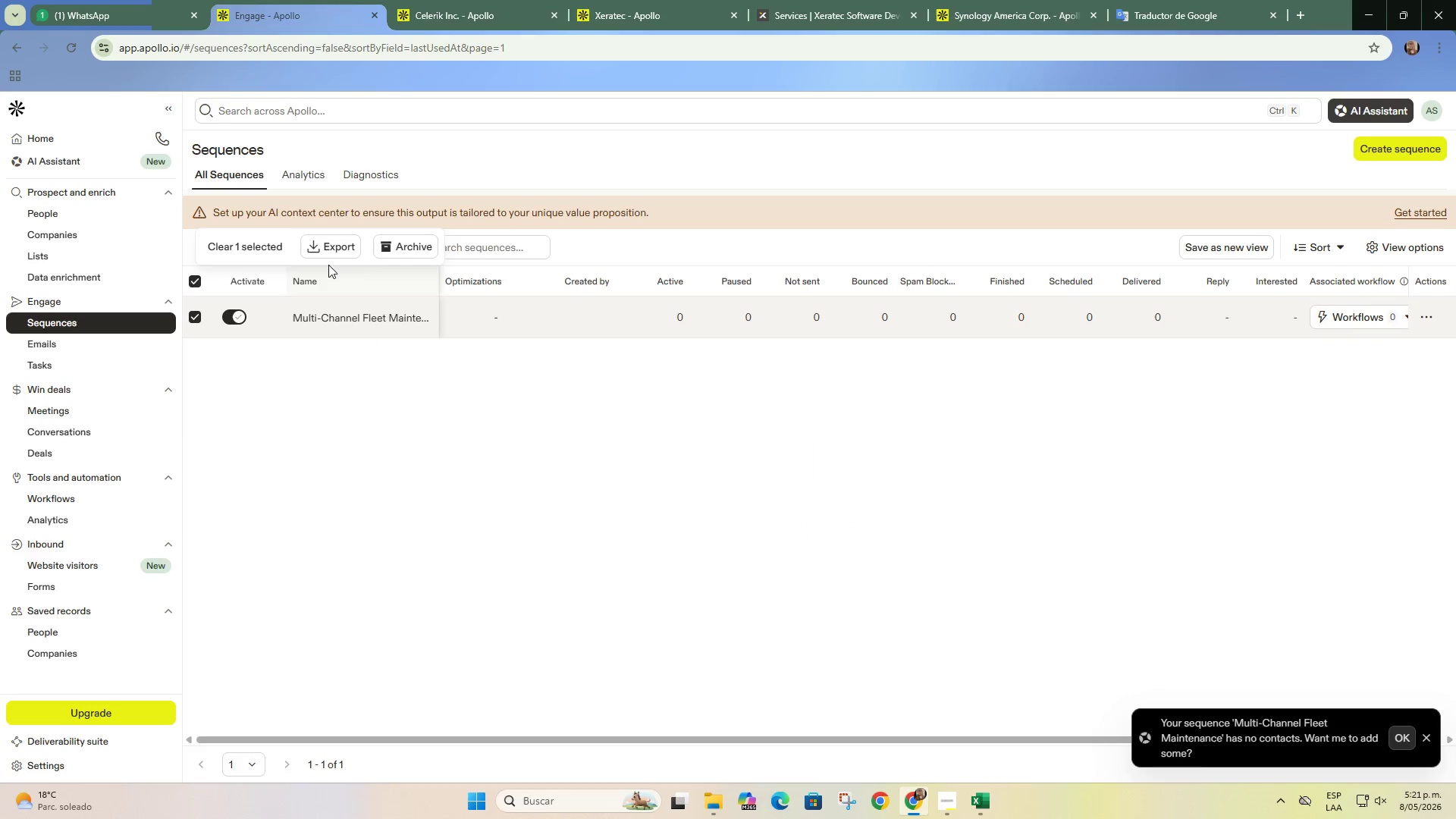 
left_click([403, 245])
 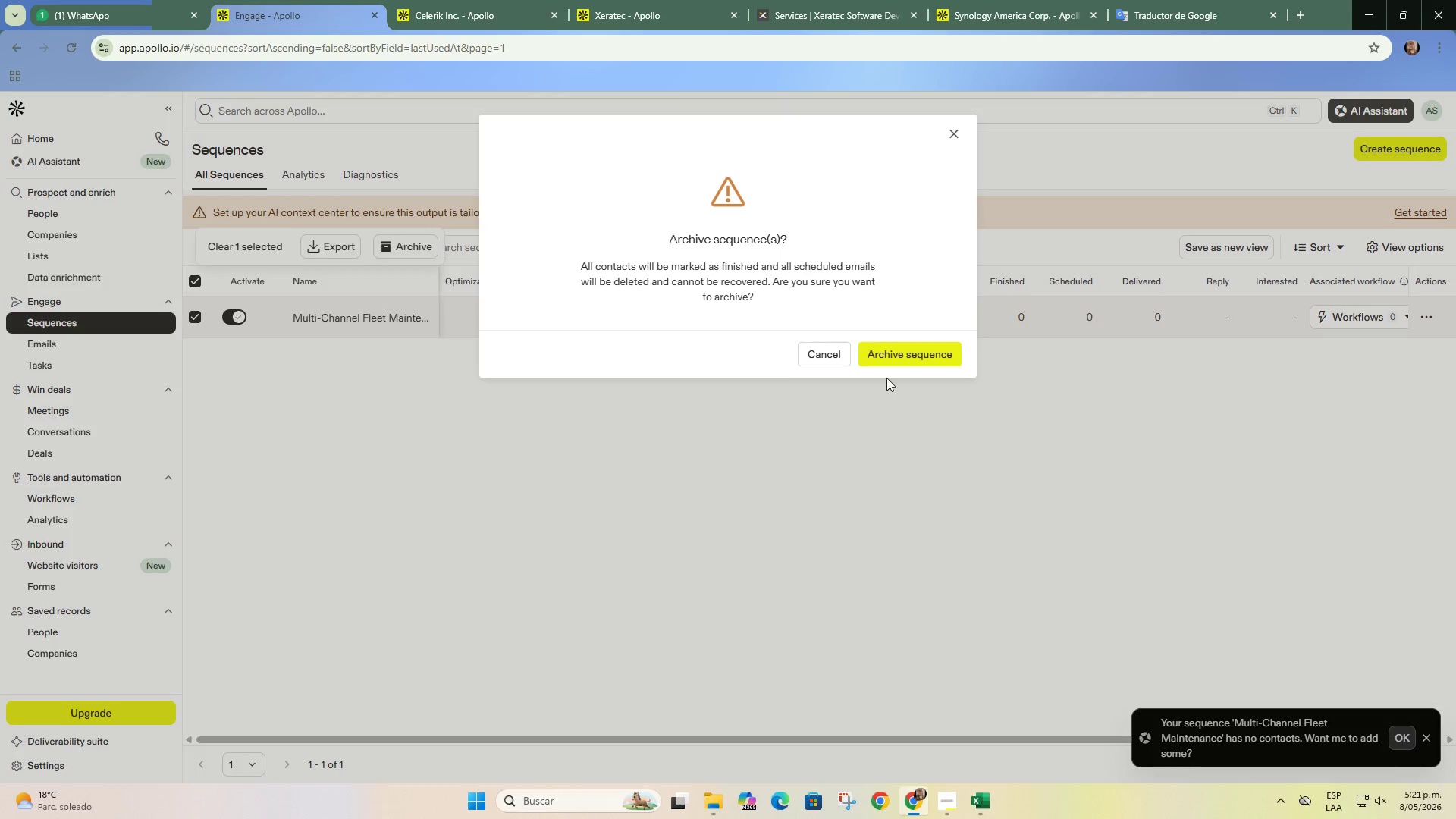 
left_click([902, 361])
 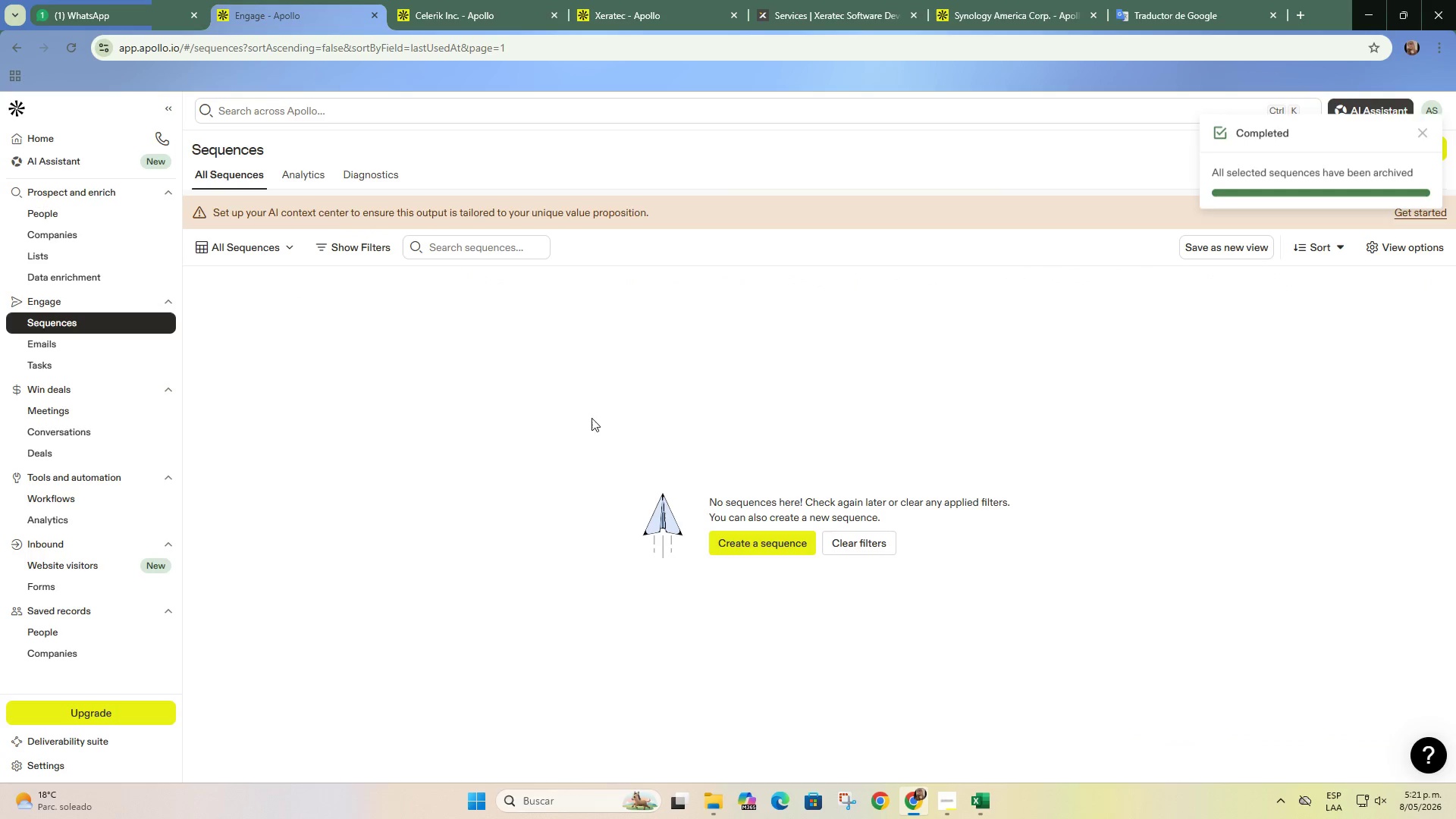 
left_click([569, 391])
 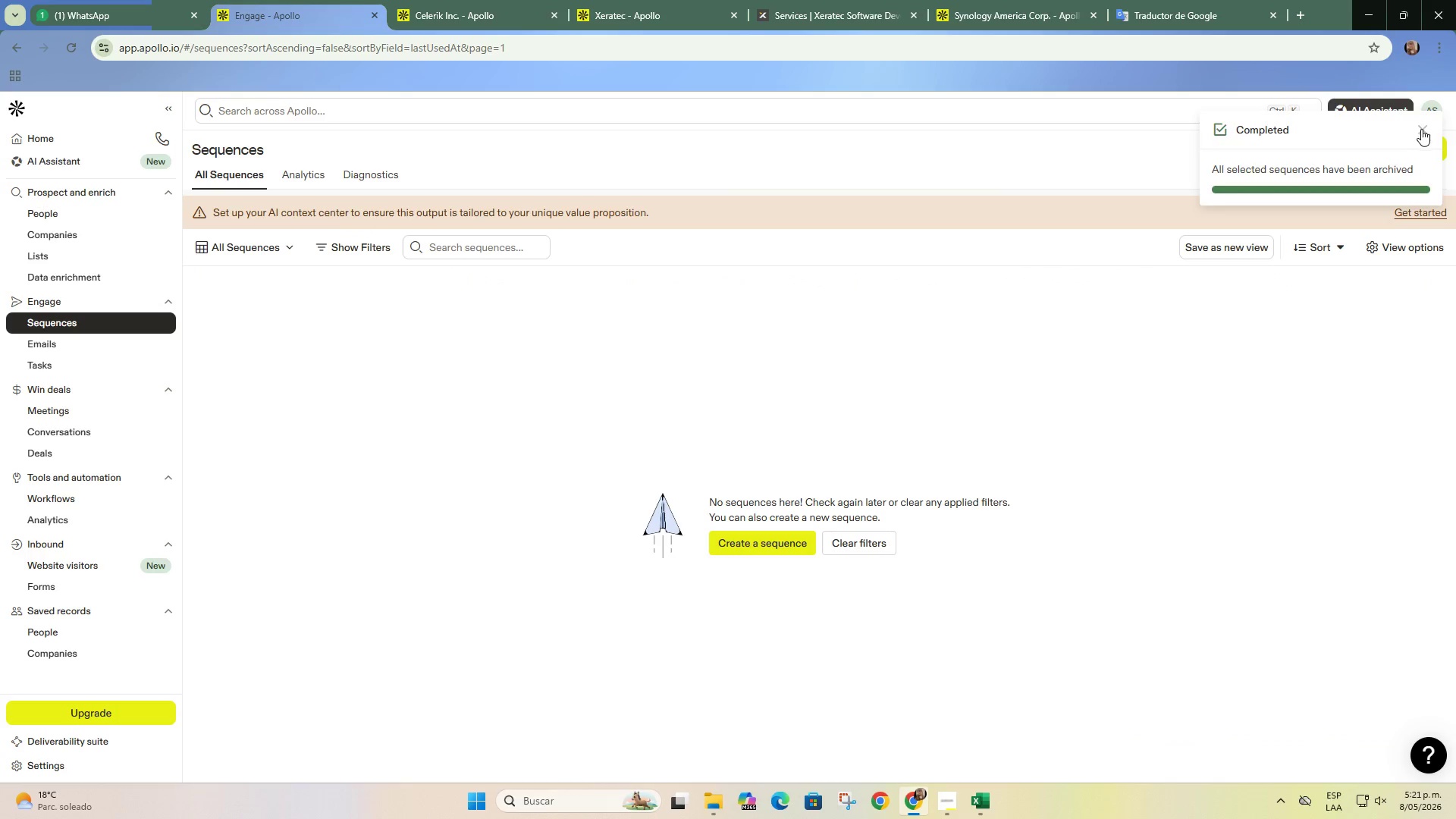 
double_click([1419, 152])
 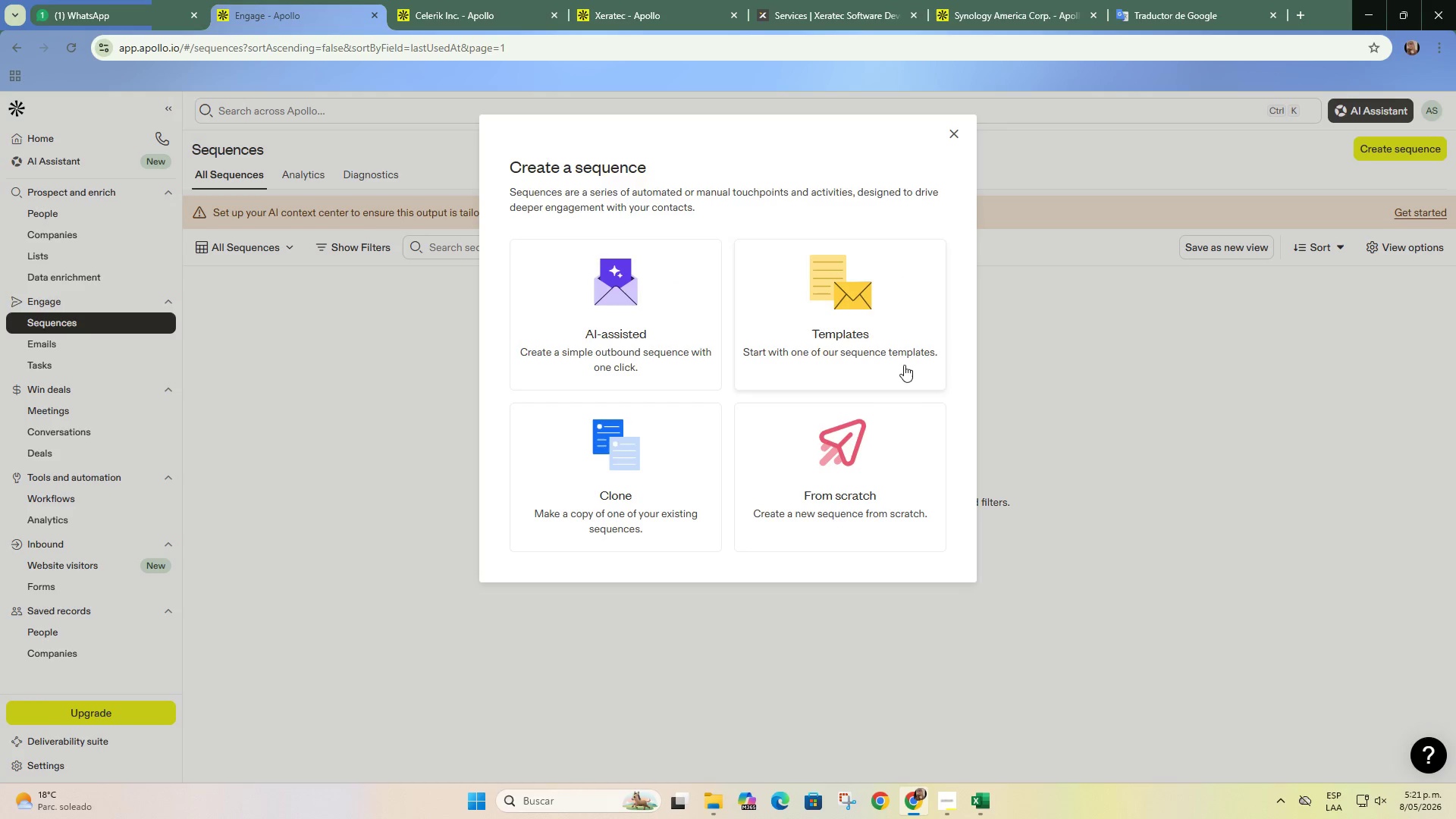 
left_click([874, 470])
 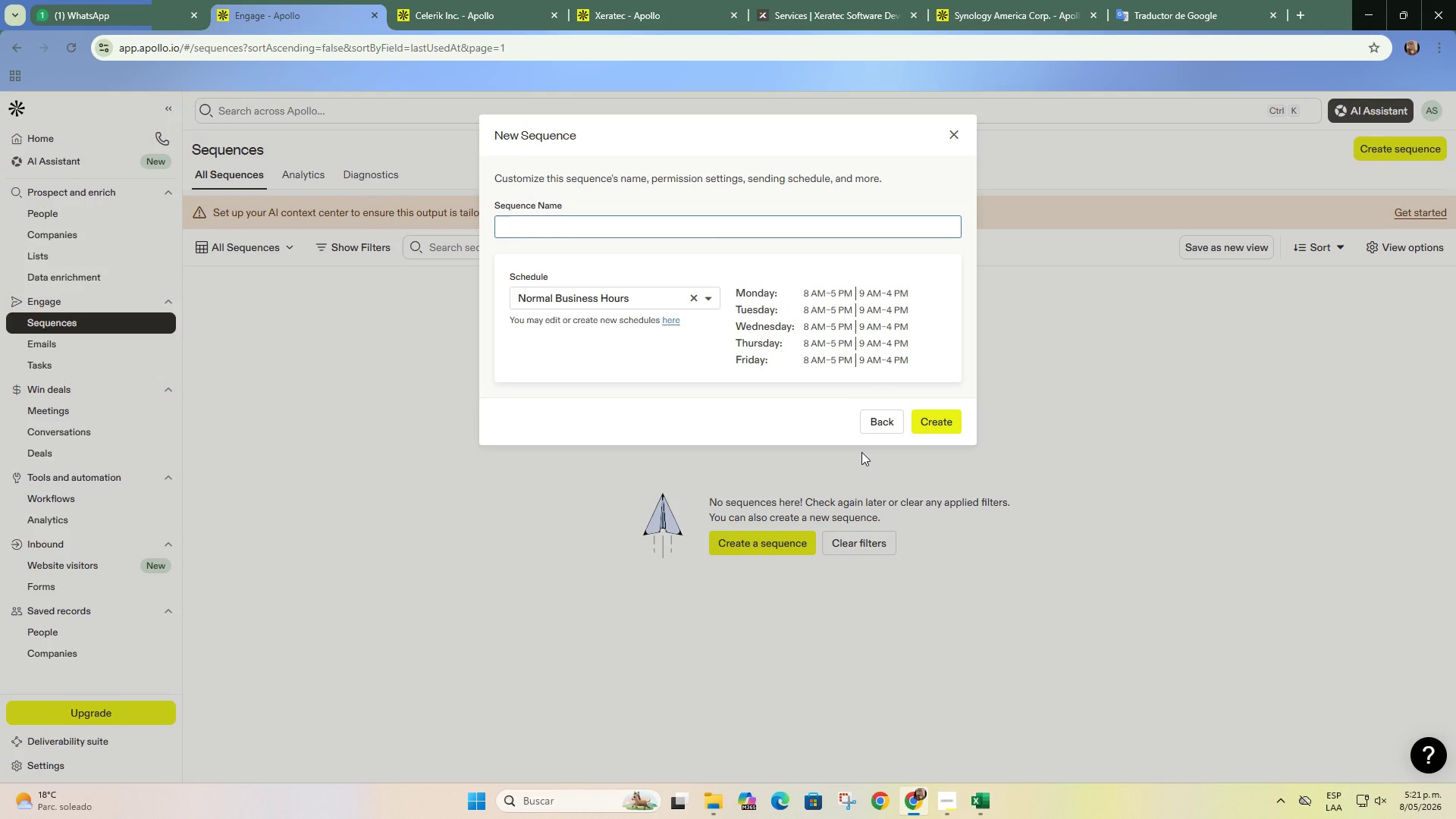 
wait(10.02)
 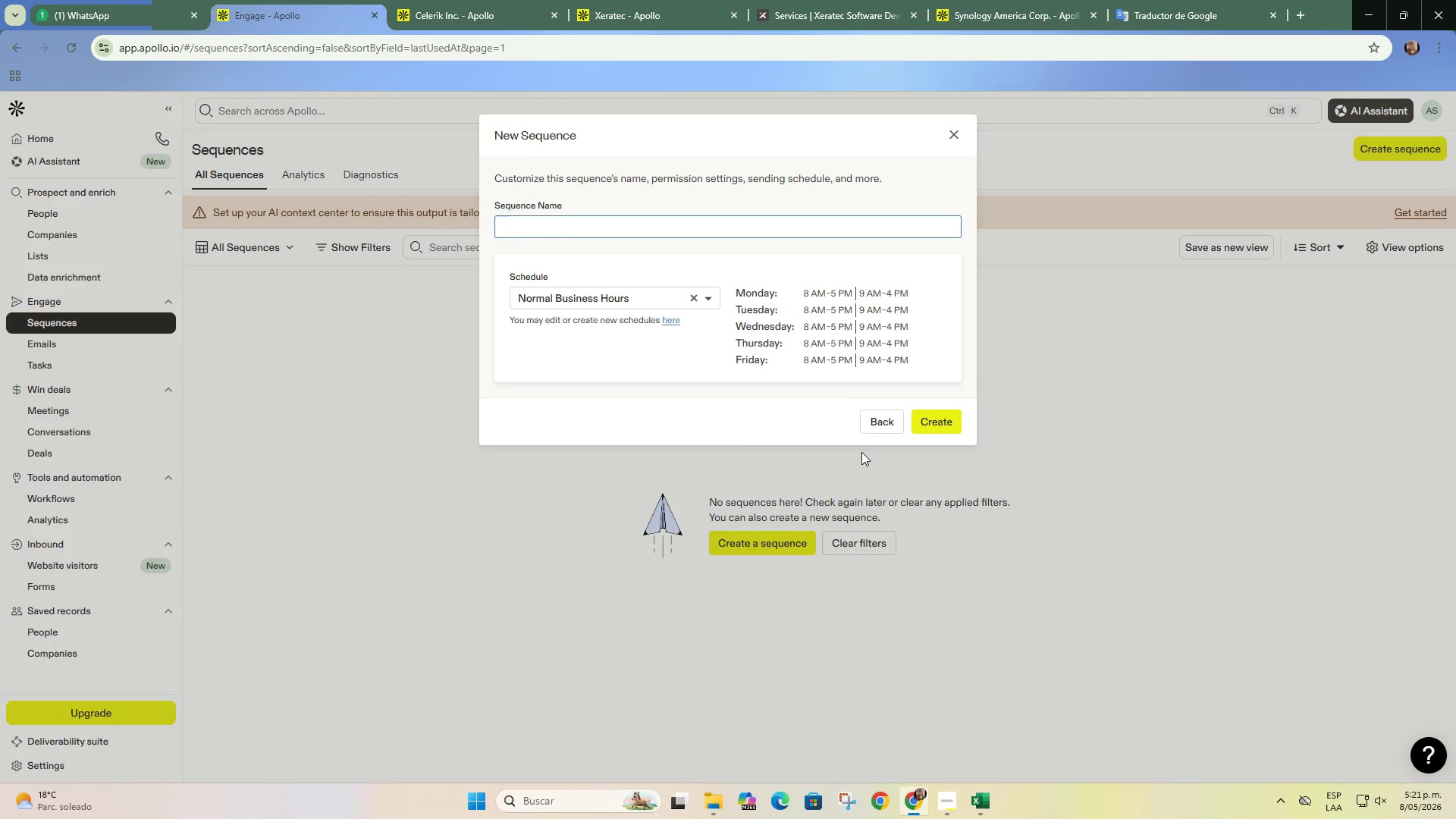 
left_click([1138, 0])
 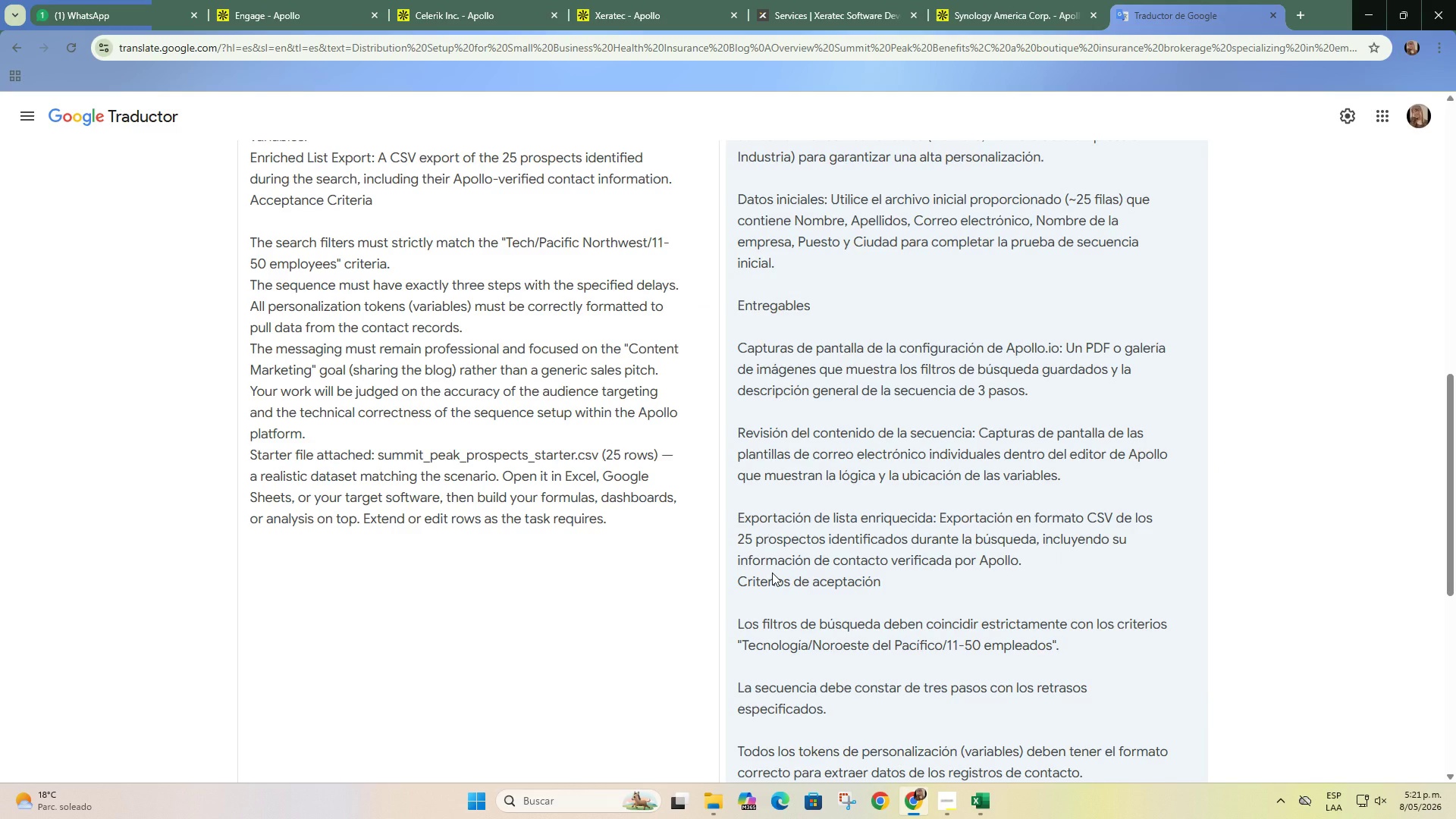 
wait(5.55)
 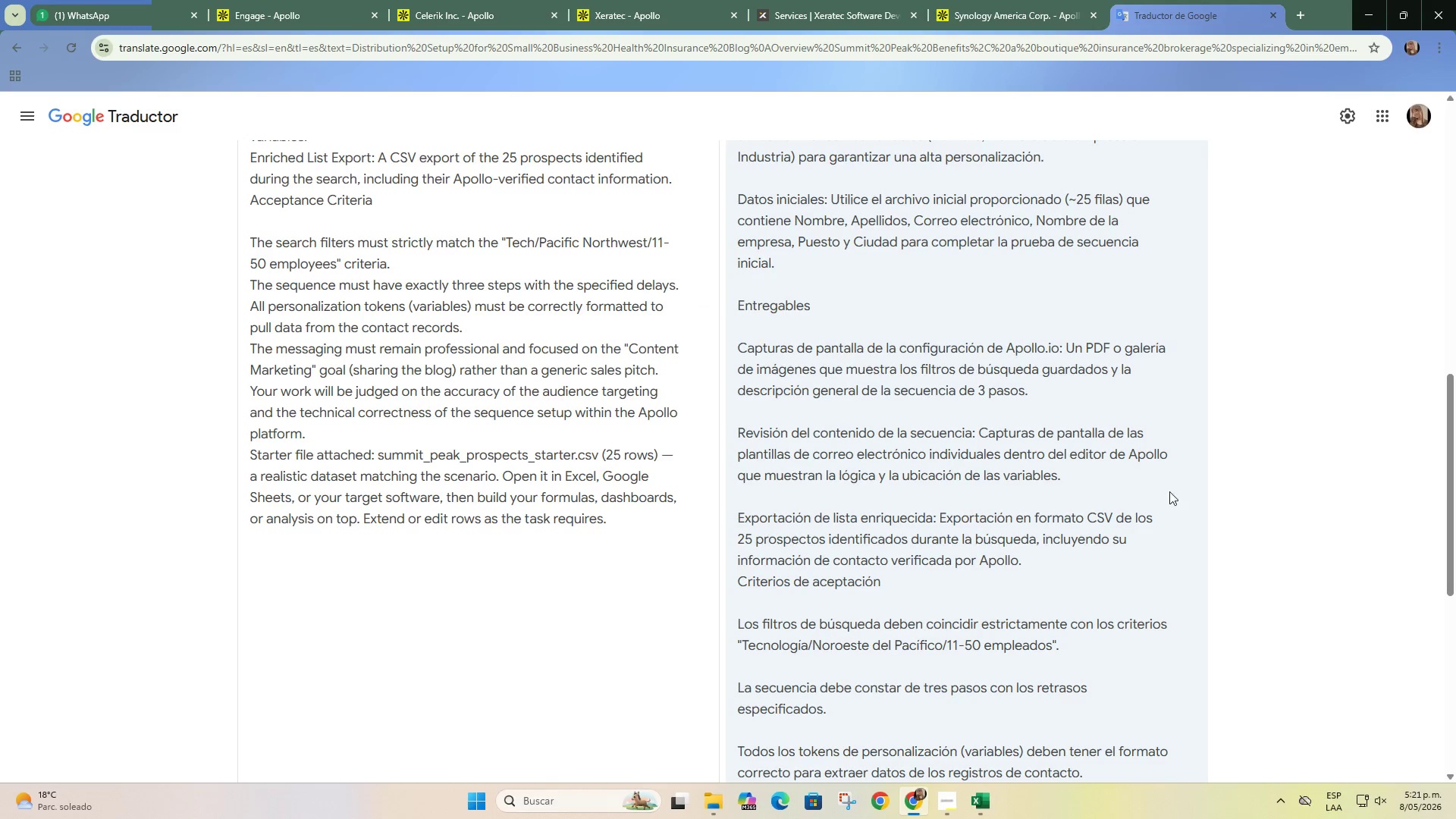 
scroll: coordinate [1021, 535], scroll_direction: down, amount: 1.0
 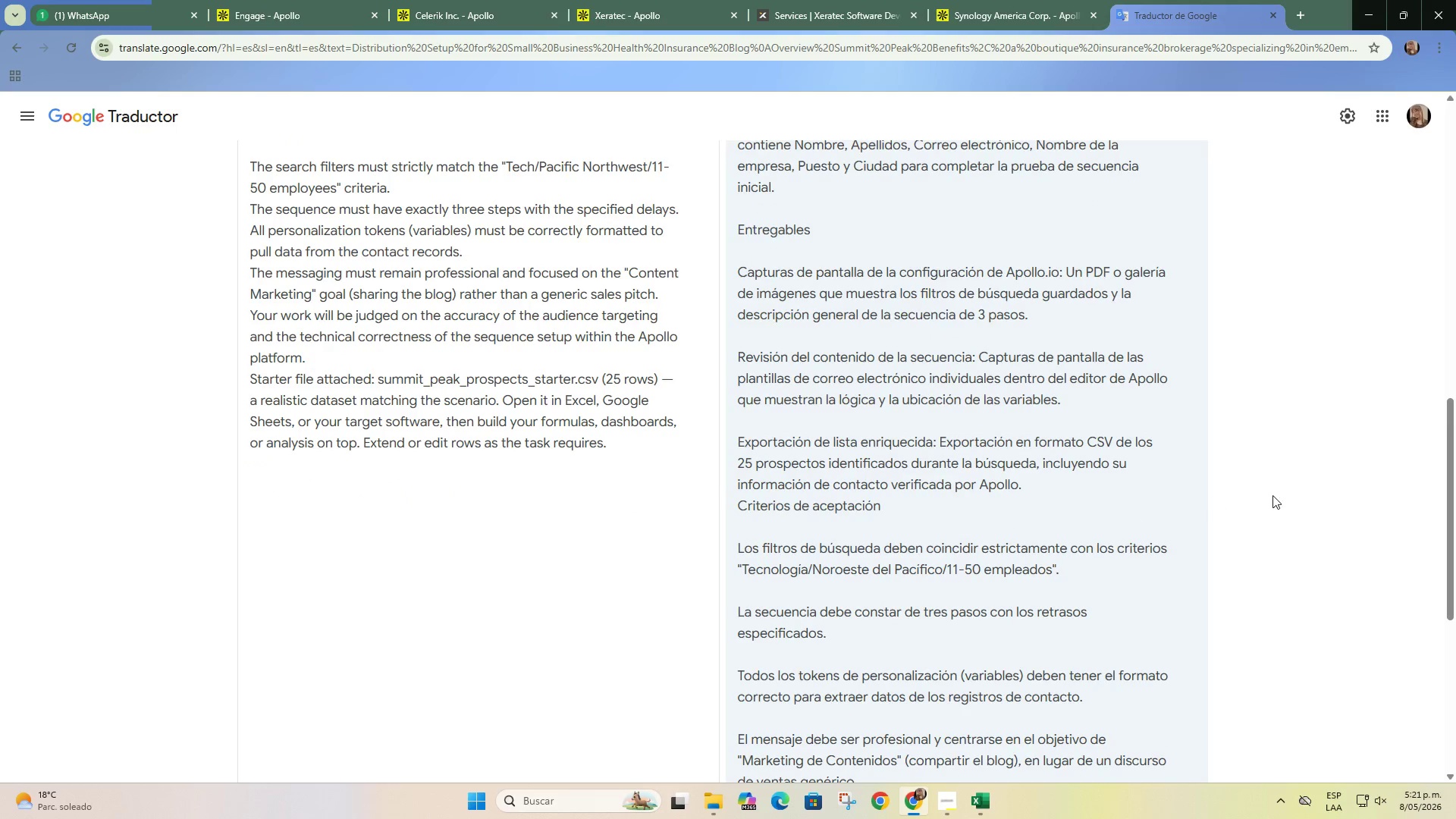 
scroll: coordinate [1027, 495], scroll_direction: none, amount: 0.0
 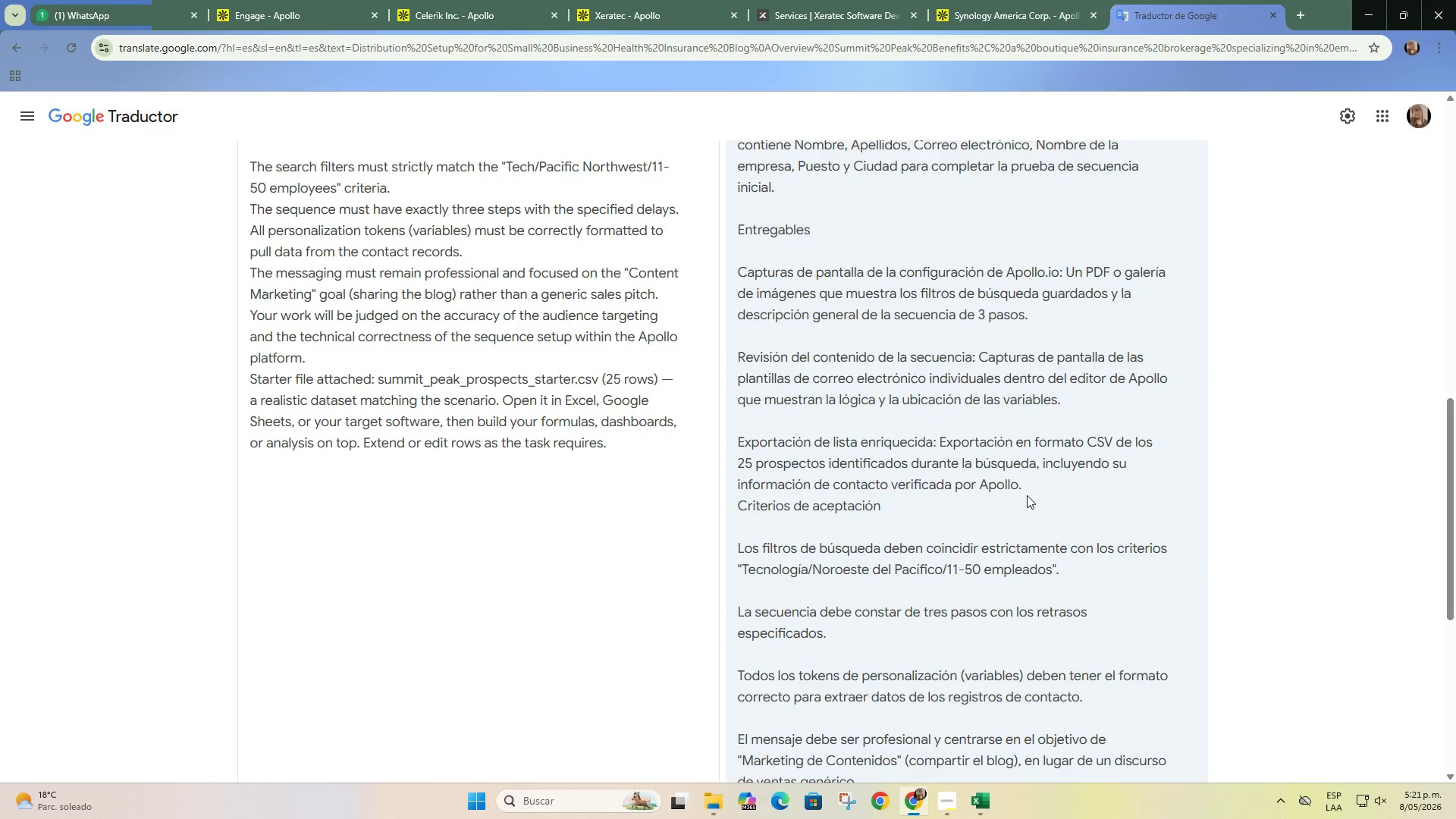 
wait(22.55)
 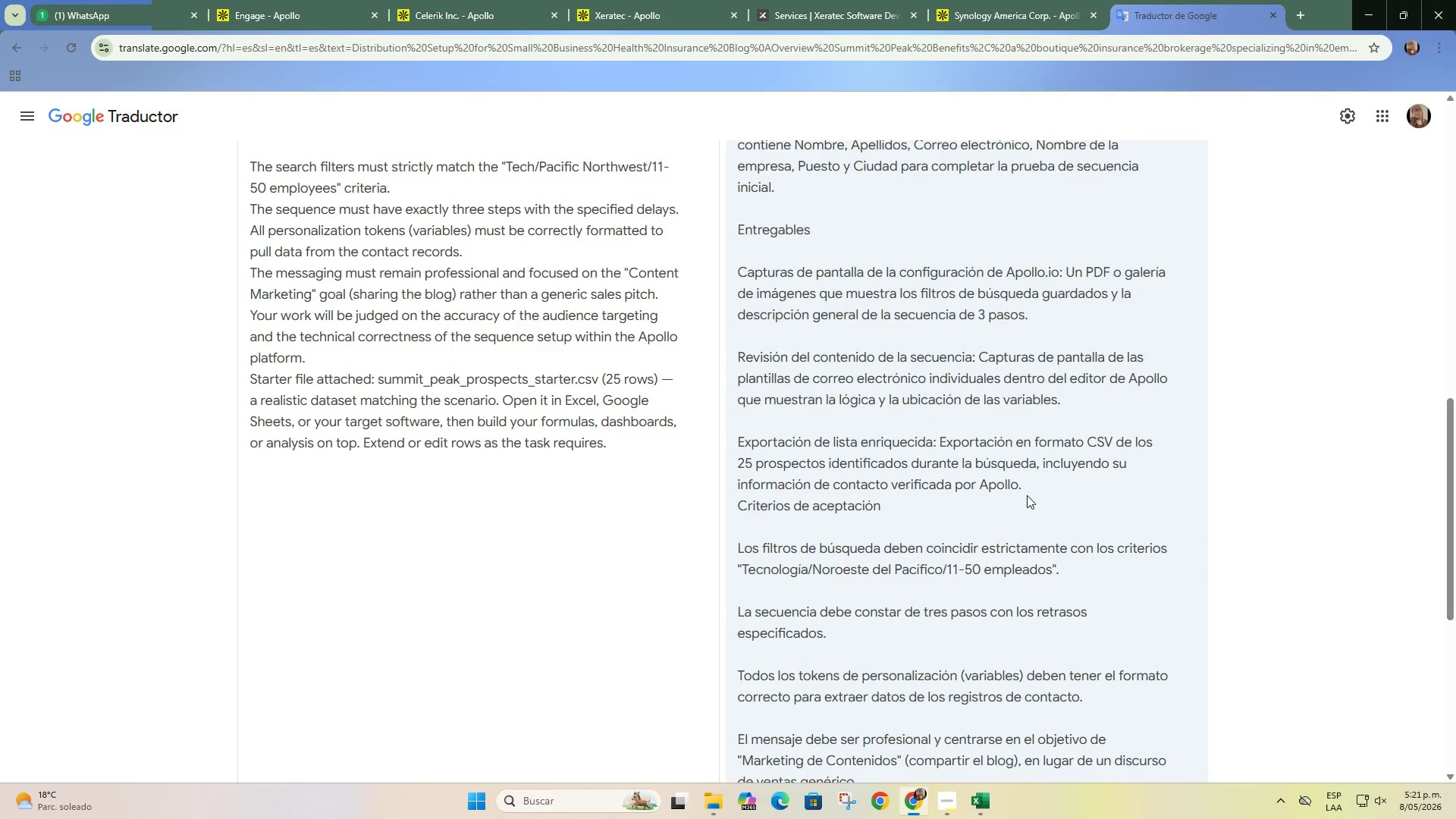 
left_click([970, 0])
 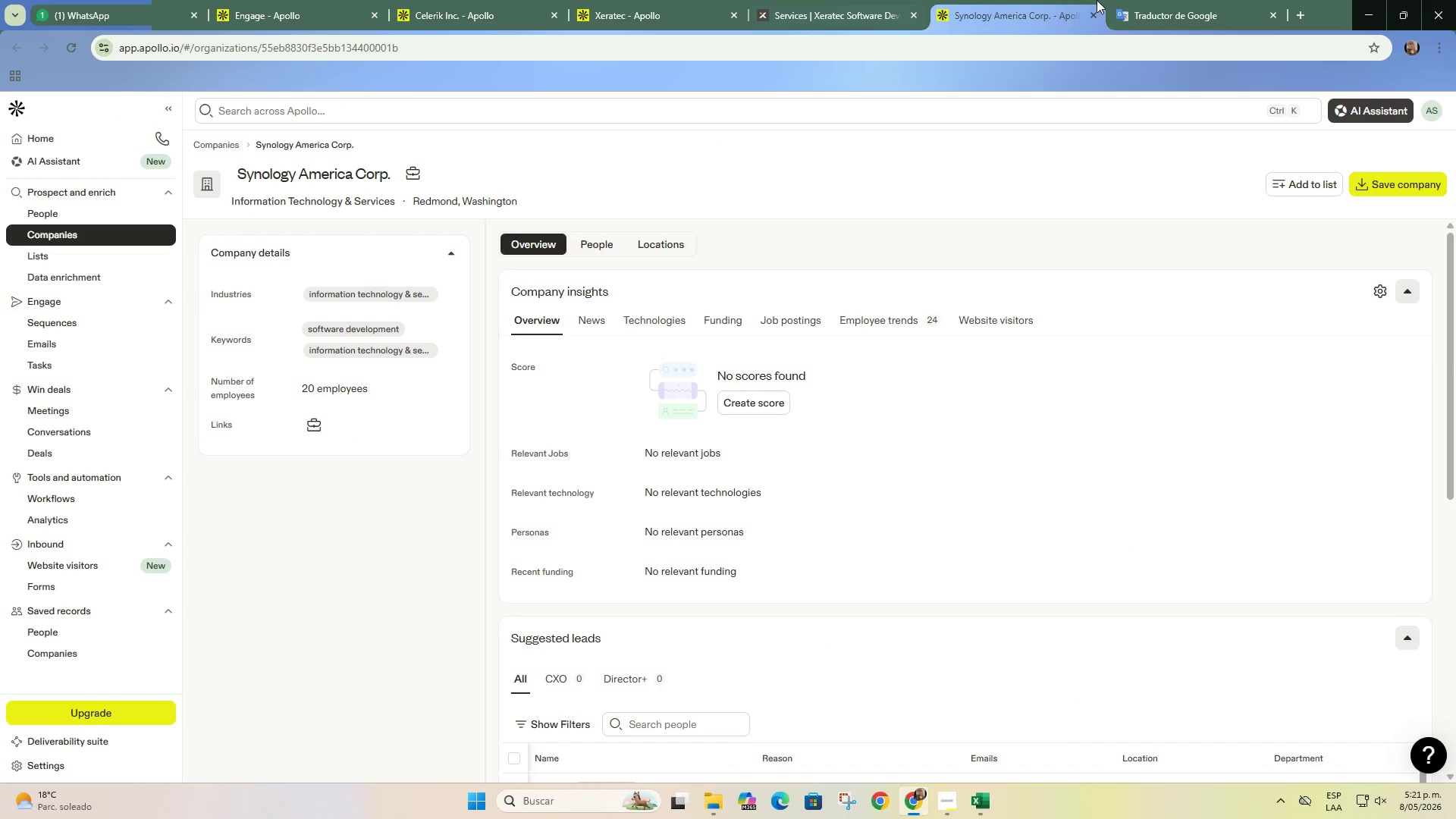 
left_click([1153, 0])
 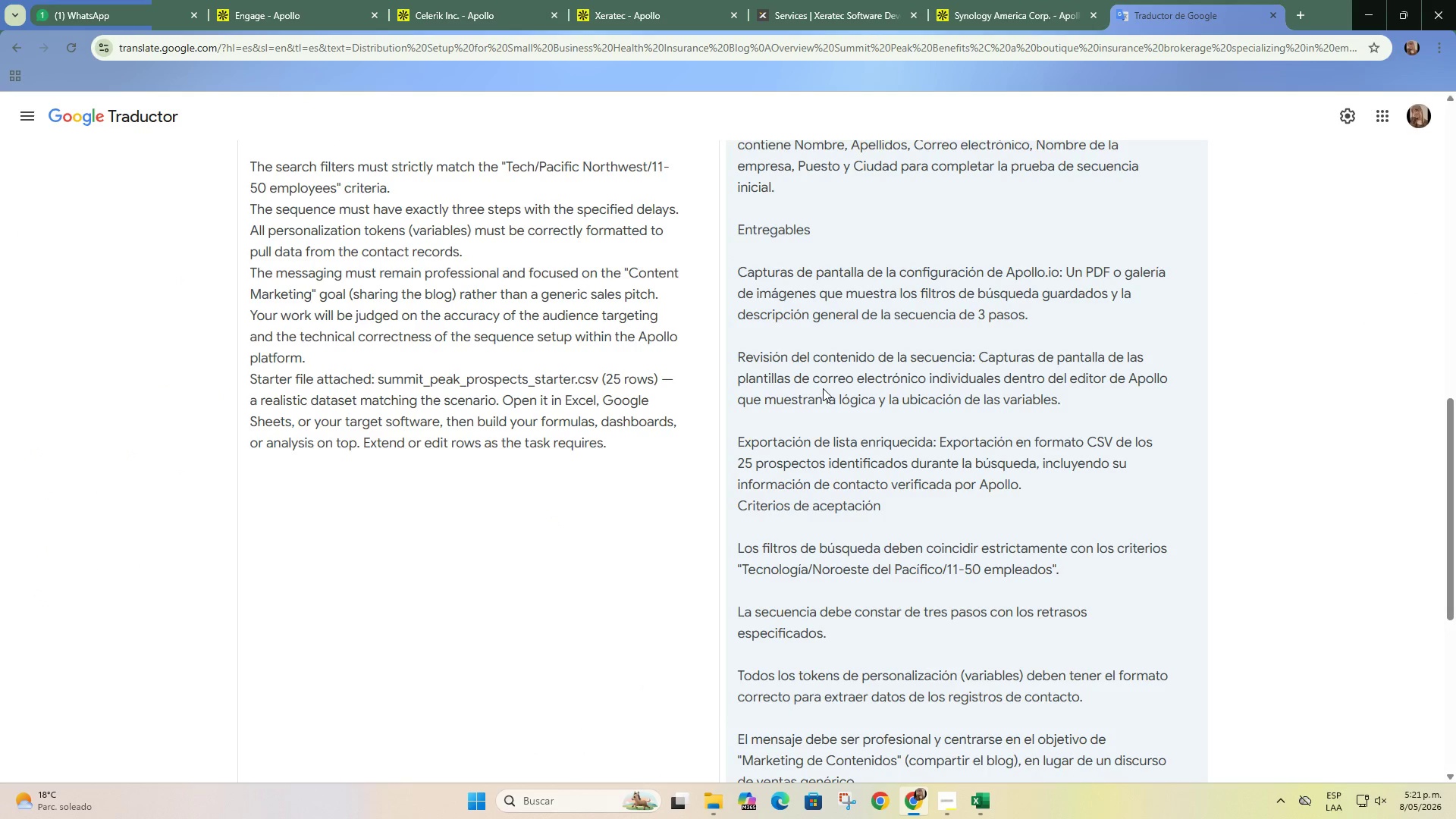 
scroll: coordinate [823, 388], scroll_direction: none, amount: 0.0
 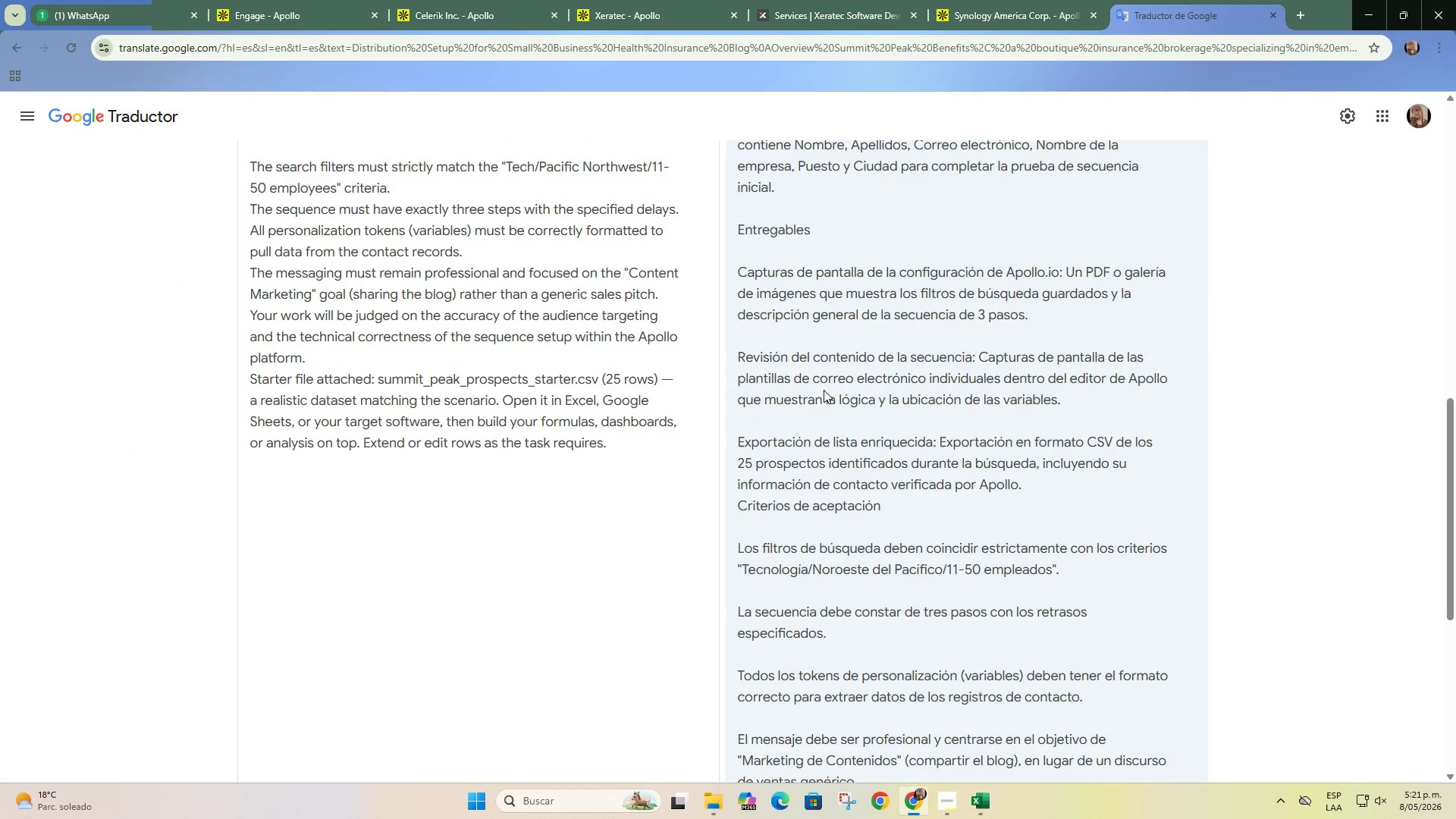 
scroll: coordinate [779, 416], scroll_direction: down, amount: 1.0
 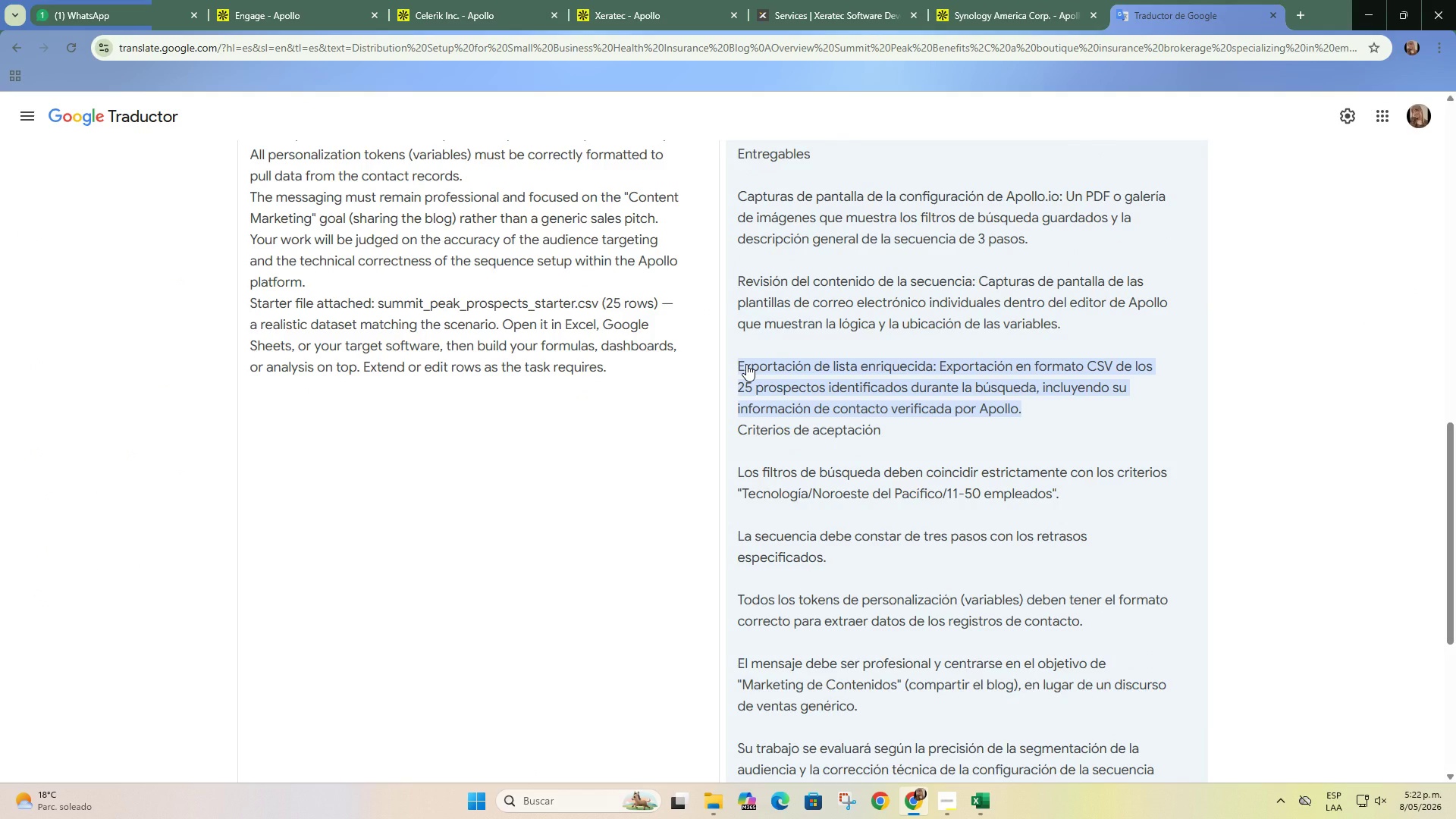 
left_click_drag(start_coordinate=[746, 364], to_coordinate=[881, 452])
 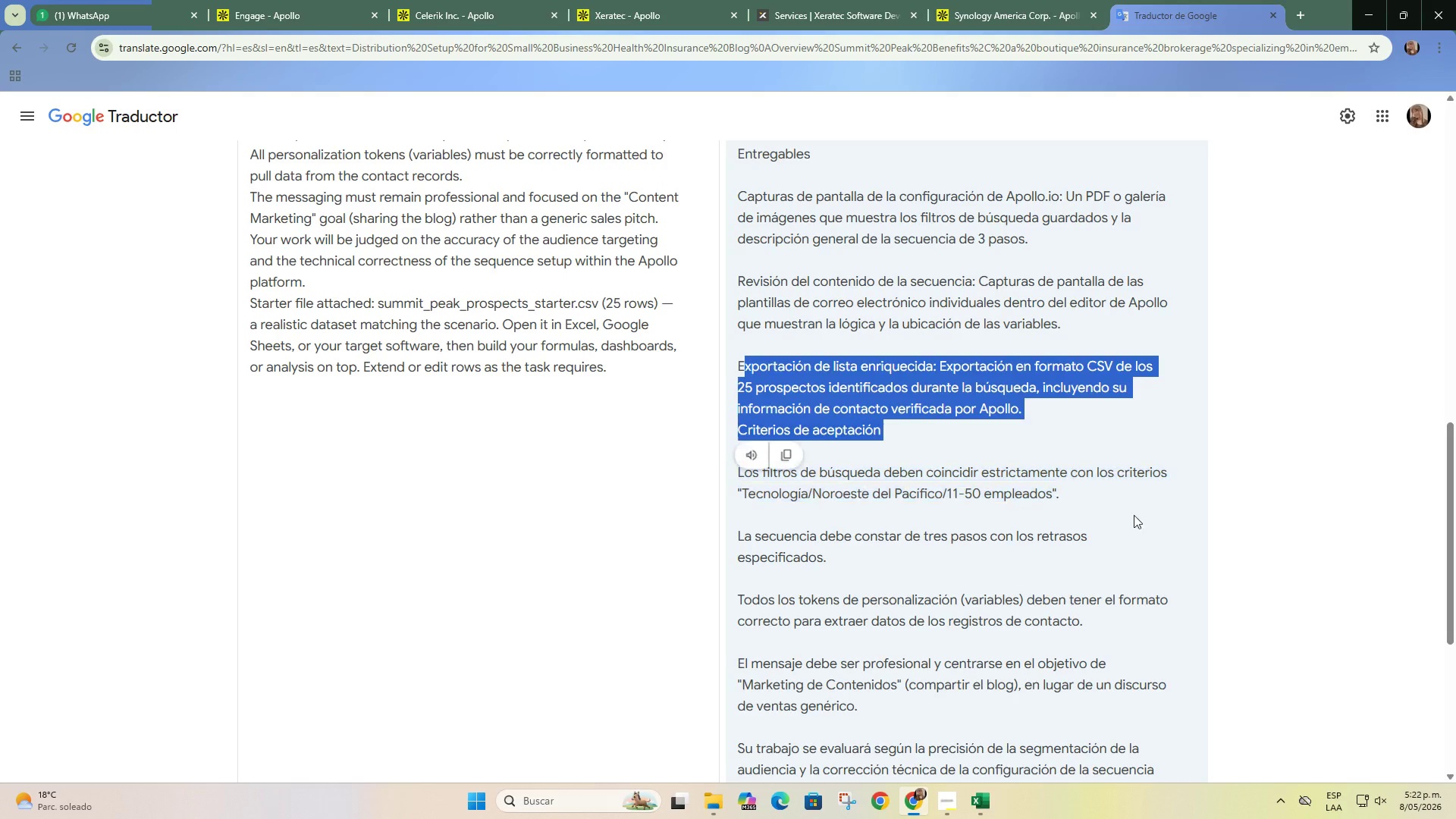 
left_click([1150, 519])
 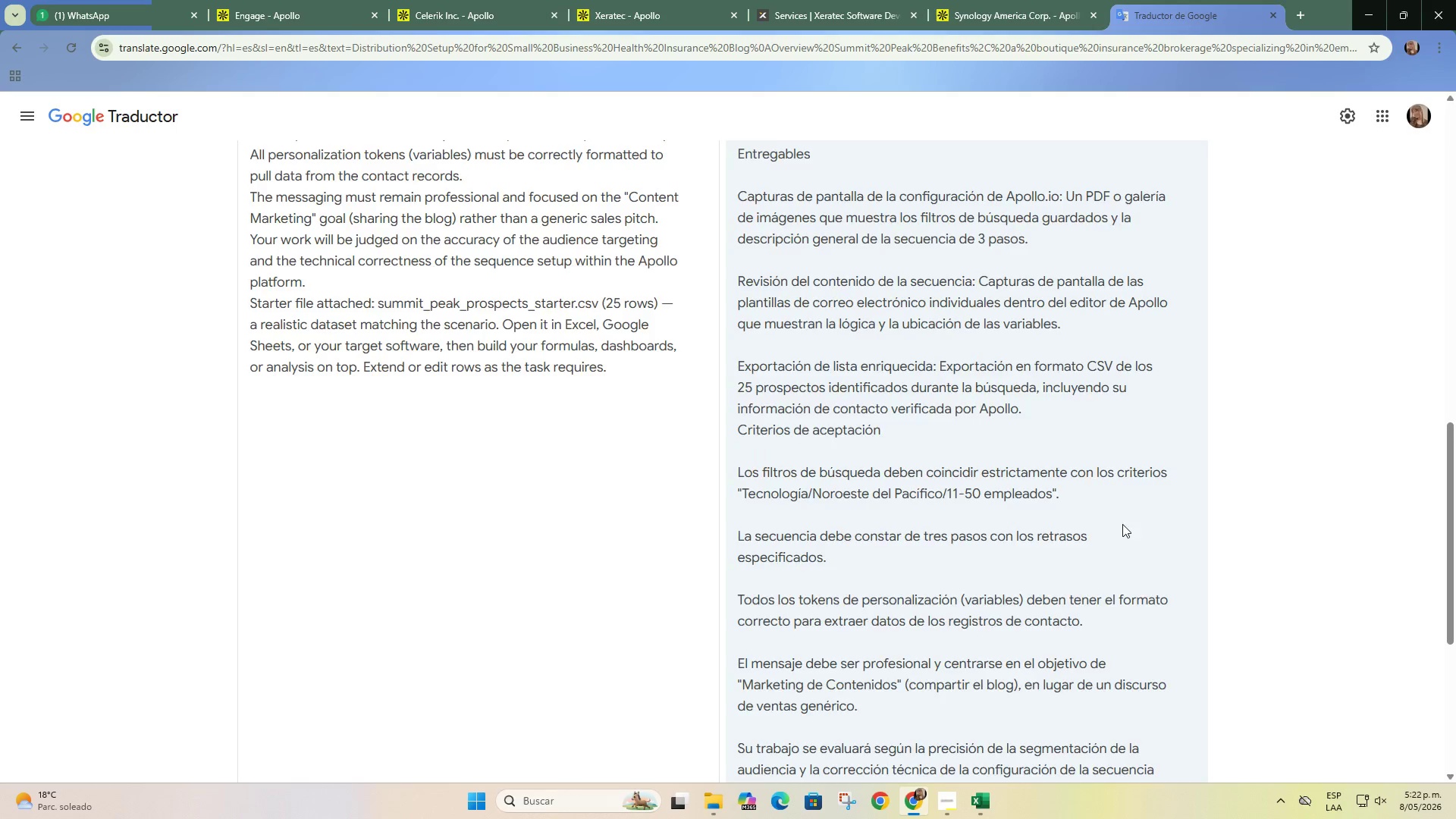 
scroll: coordinate [871, 447], scroll_direction: down, amount: 3.0
 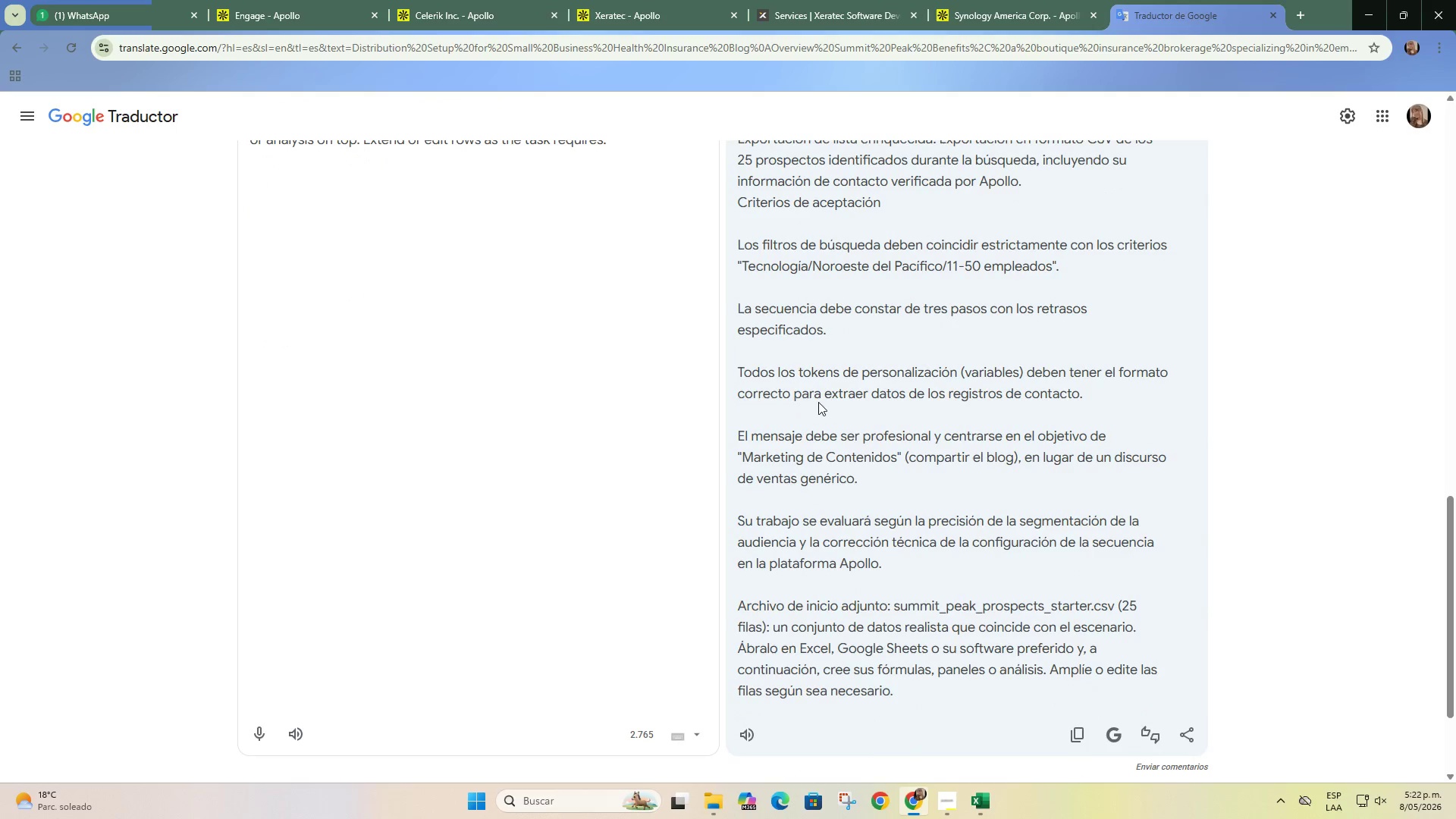 
scroll: coordinate [831, 453], scroll_direction: up, amount: 13.0
 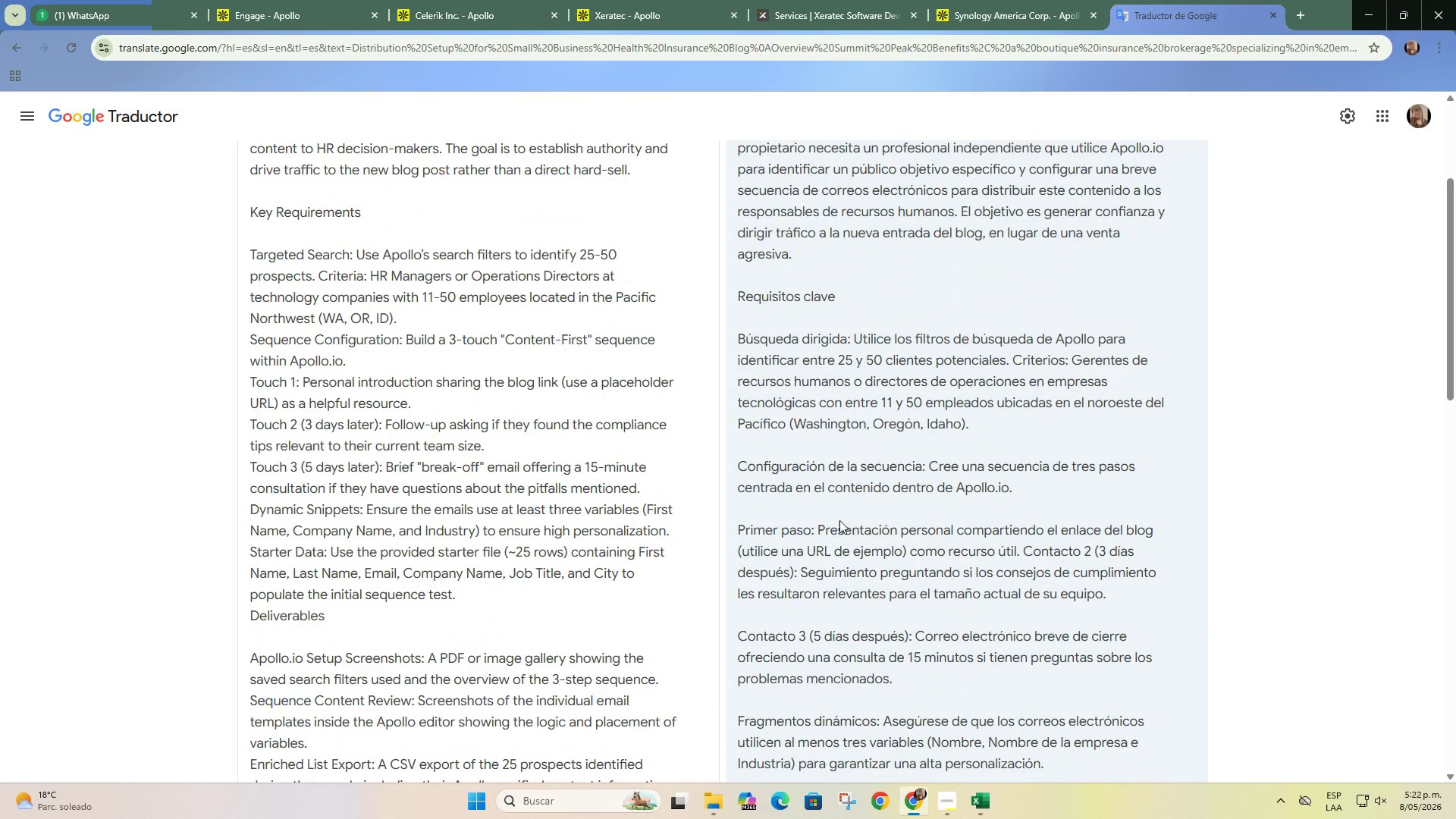 
left_click([843, 538])
 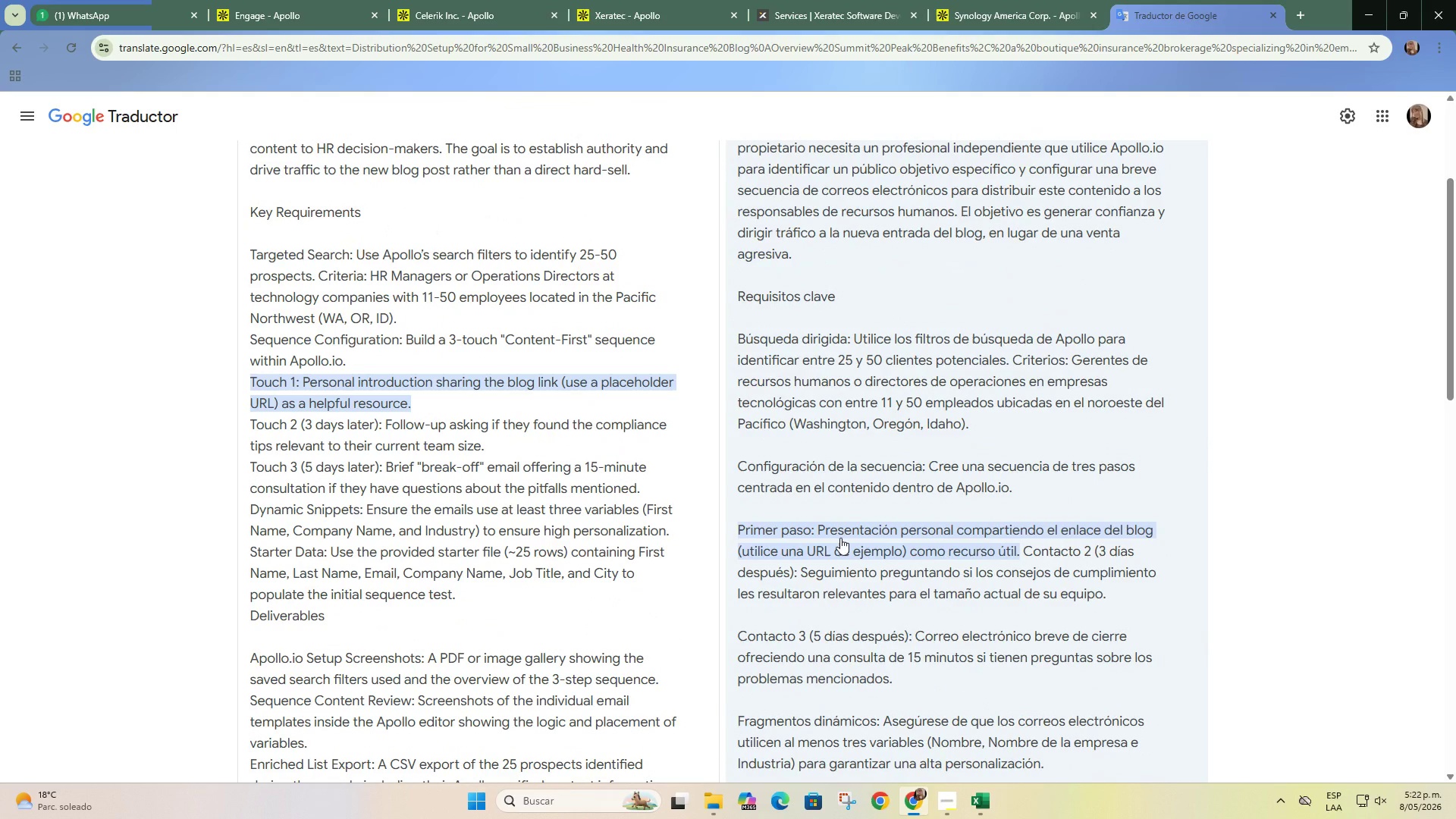 
scroll: coordinate [840, 538], scroll_direction: down, amount: 1.0
 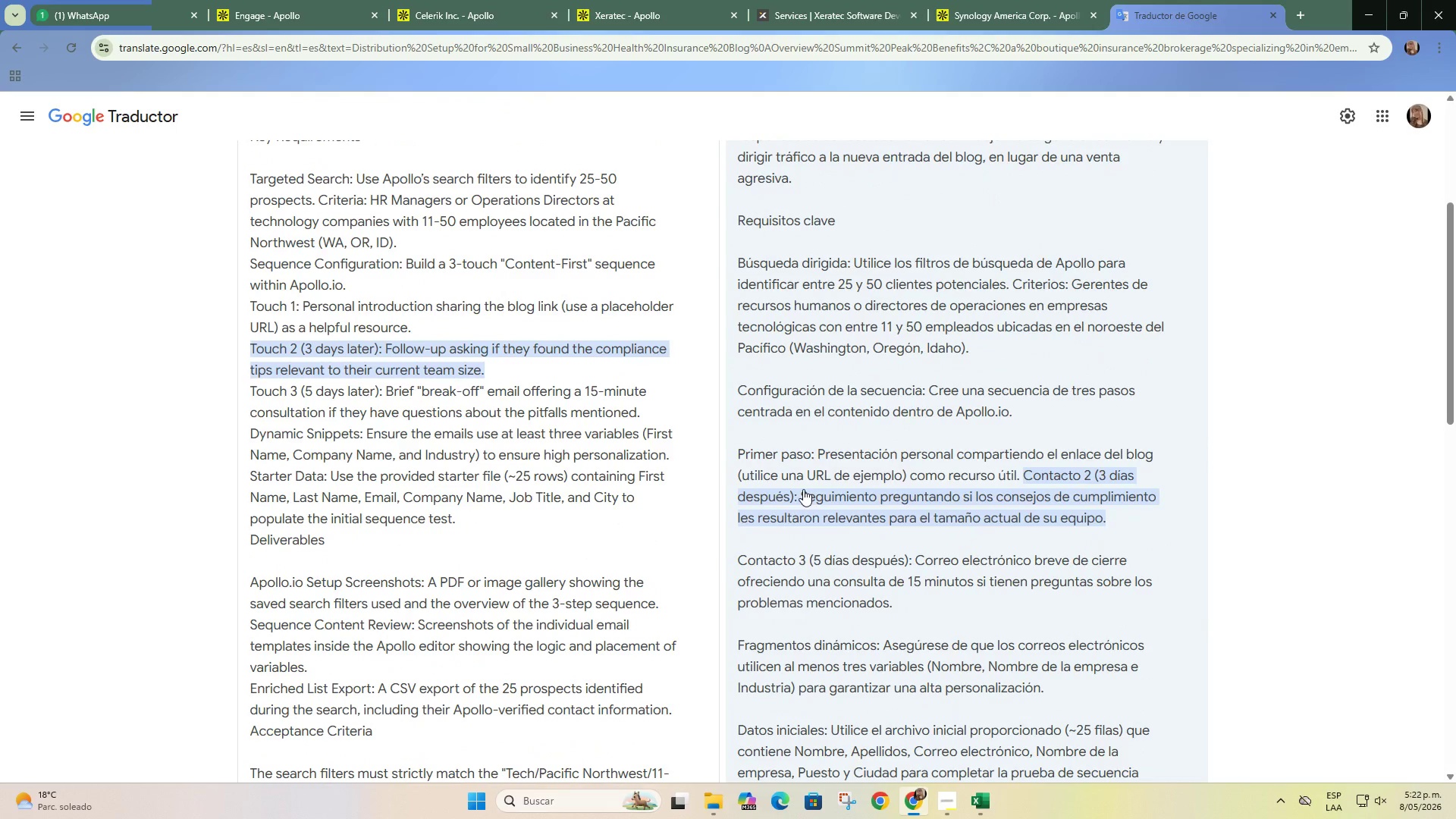 
left_click([823, 456])
 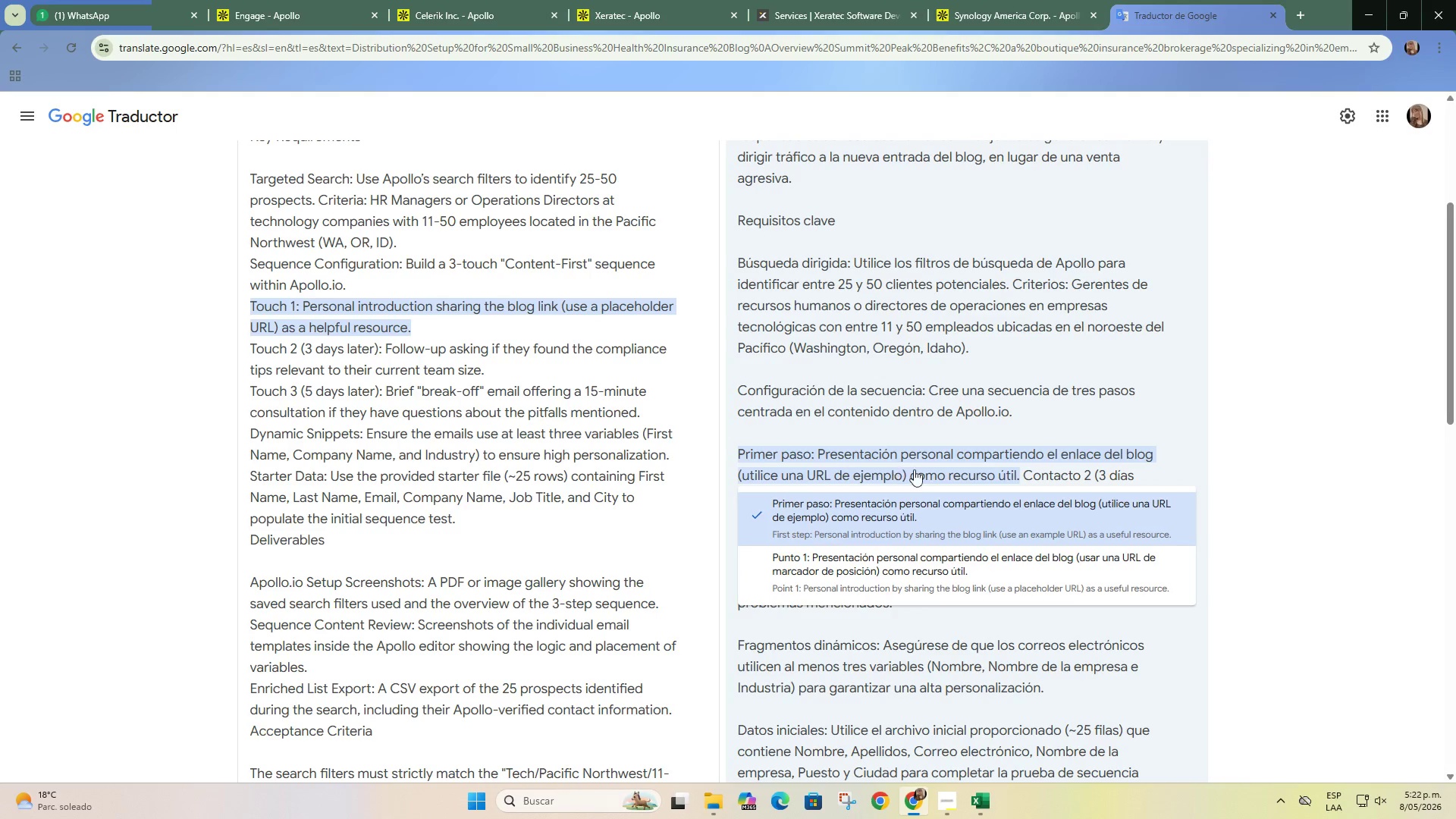 
left_click([1251, 427])
 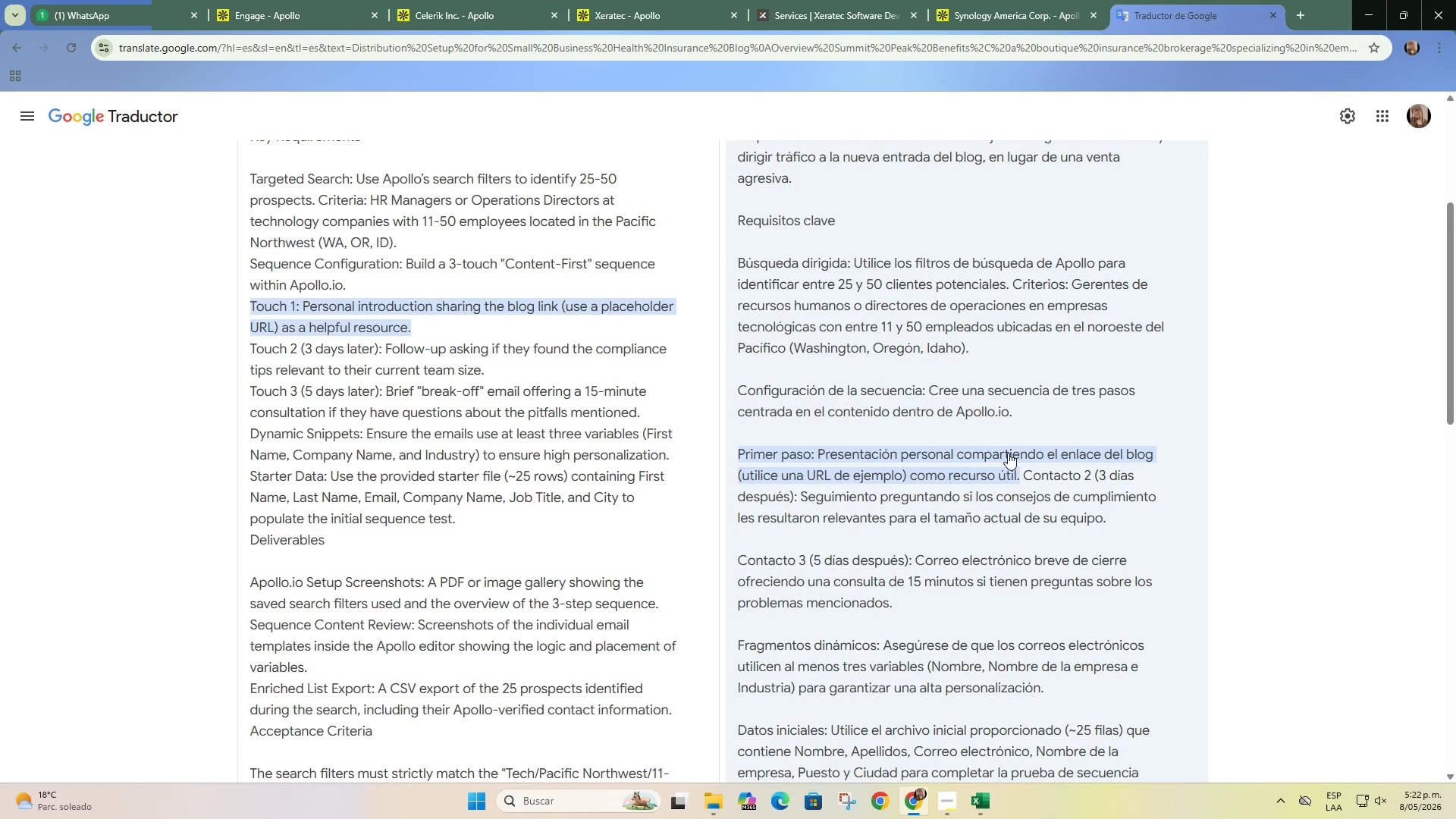 
wait(10.36)
 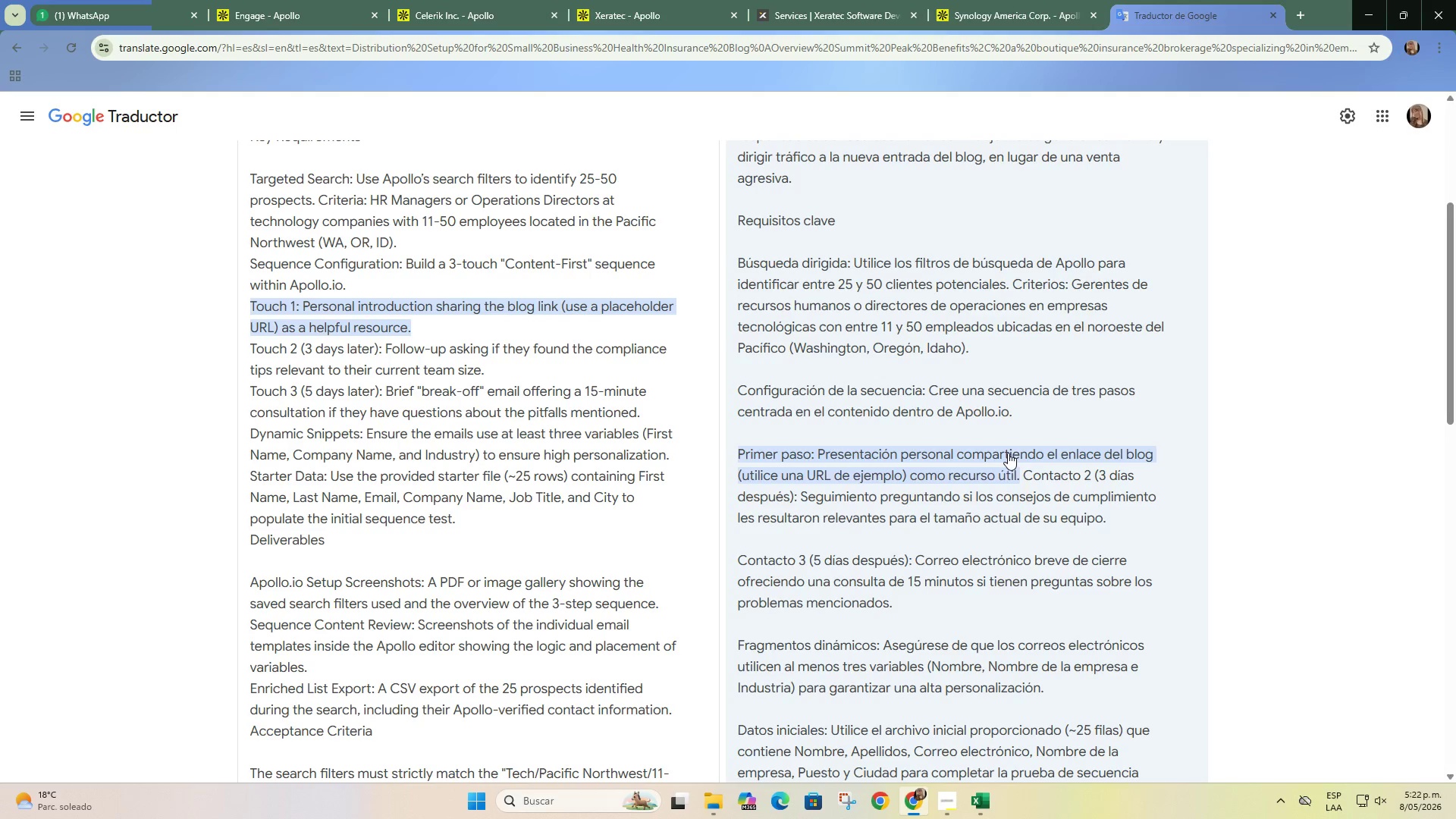 
scroll: coordinate [938, 344], scroll_direction: up, amount: 1.0
 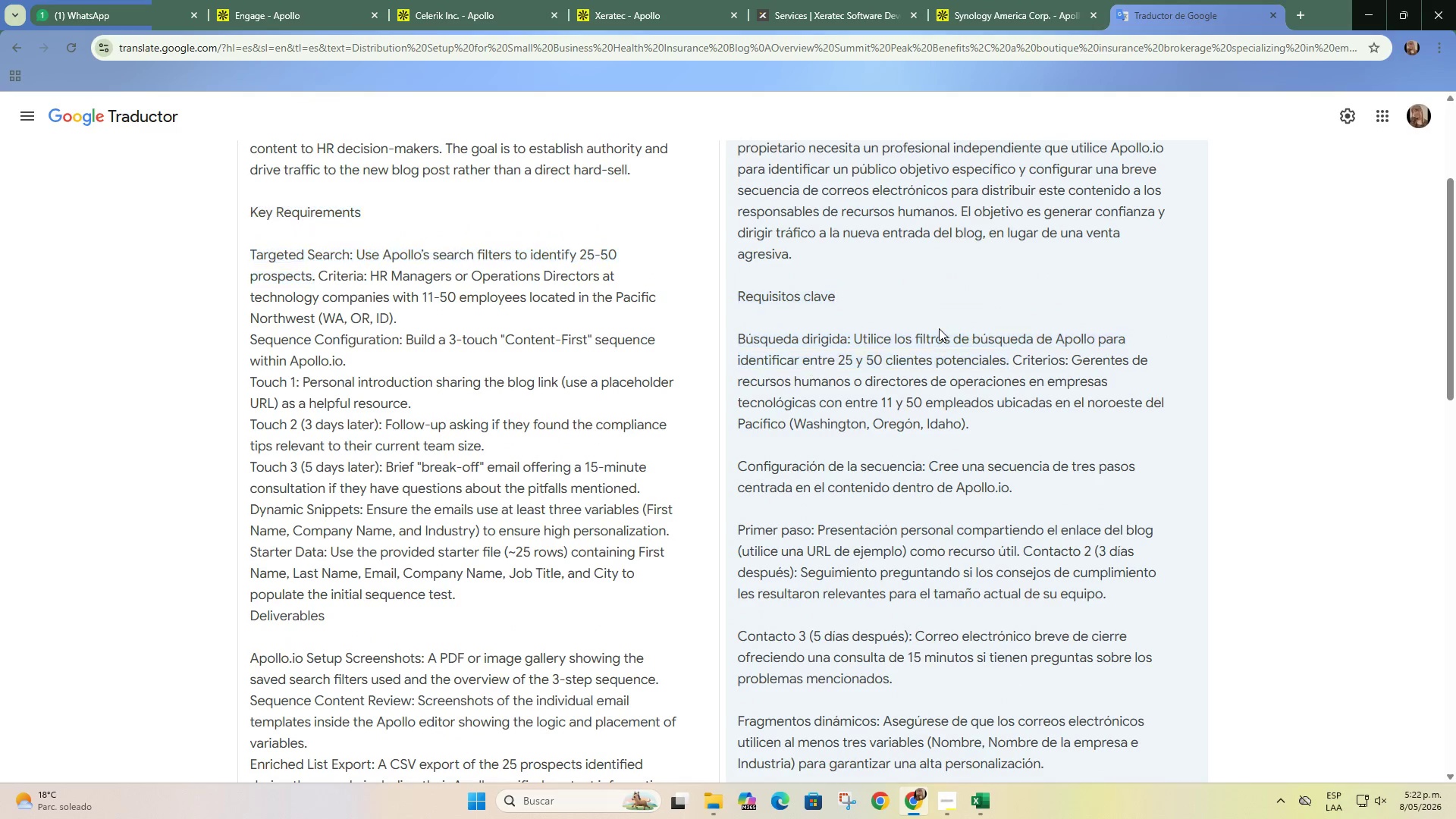 
scroll: coordinate [939, 328], scroll_direction: down, amount: 1.0
 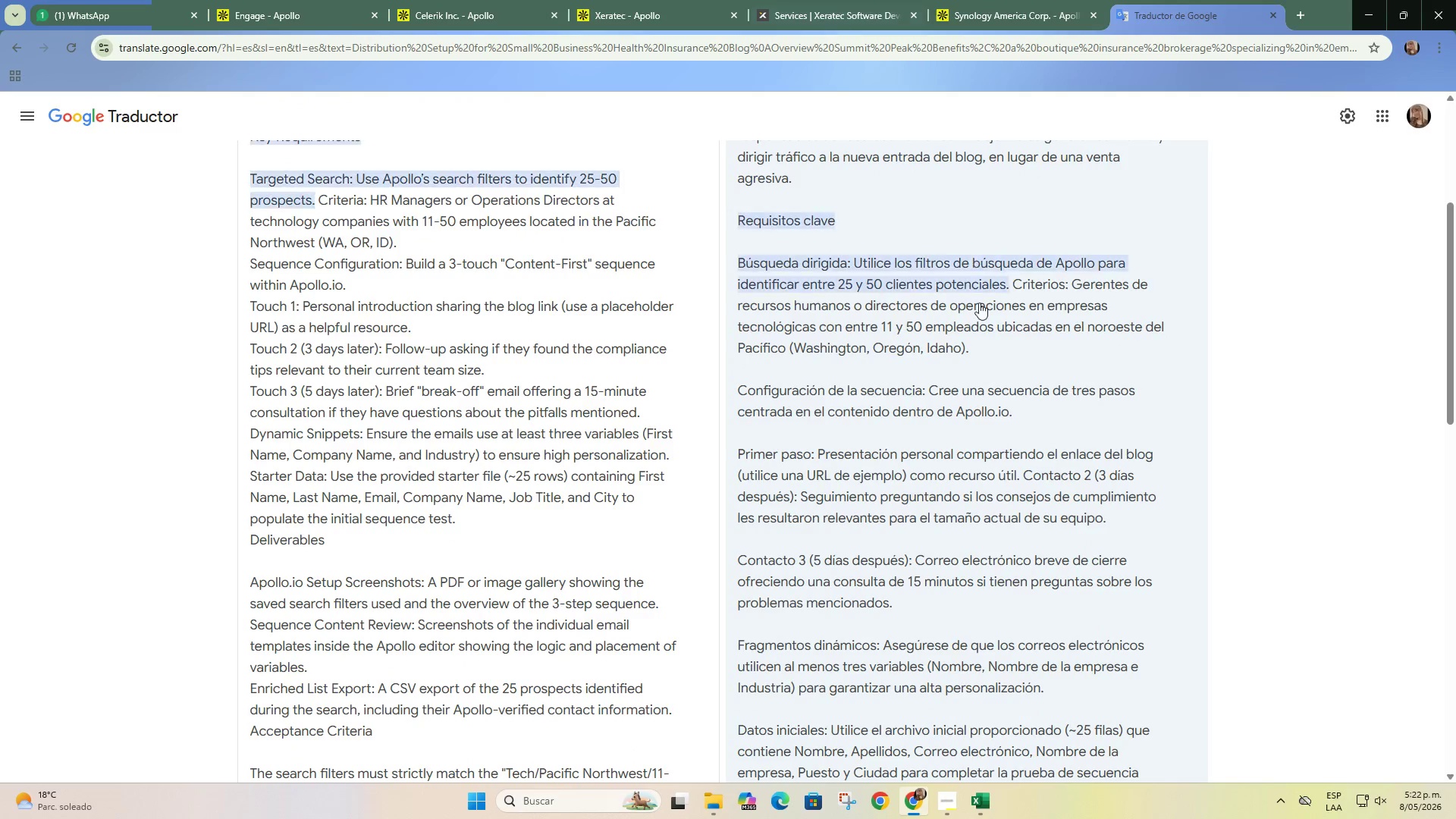 
scroll: coordinate [939, 294], scroll_direction: up, amount: 2.0
 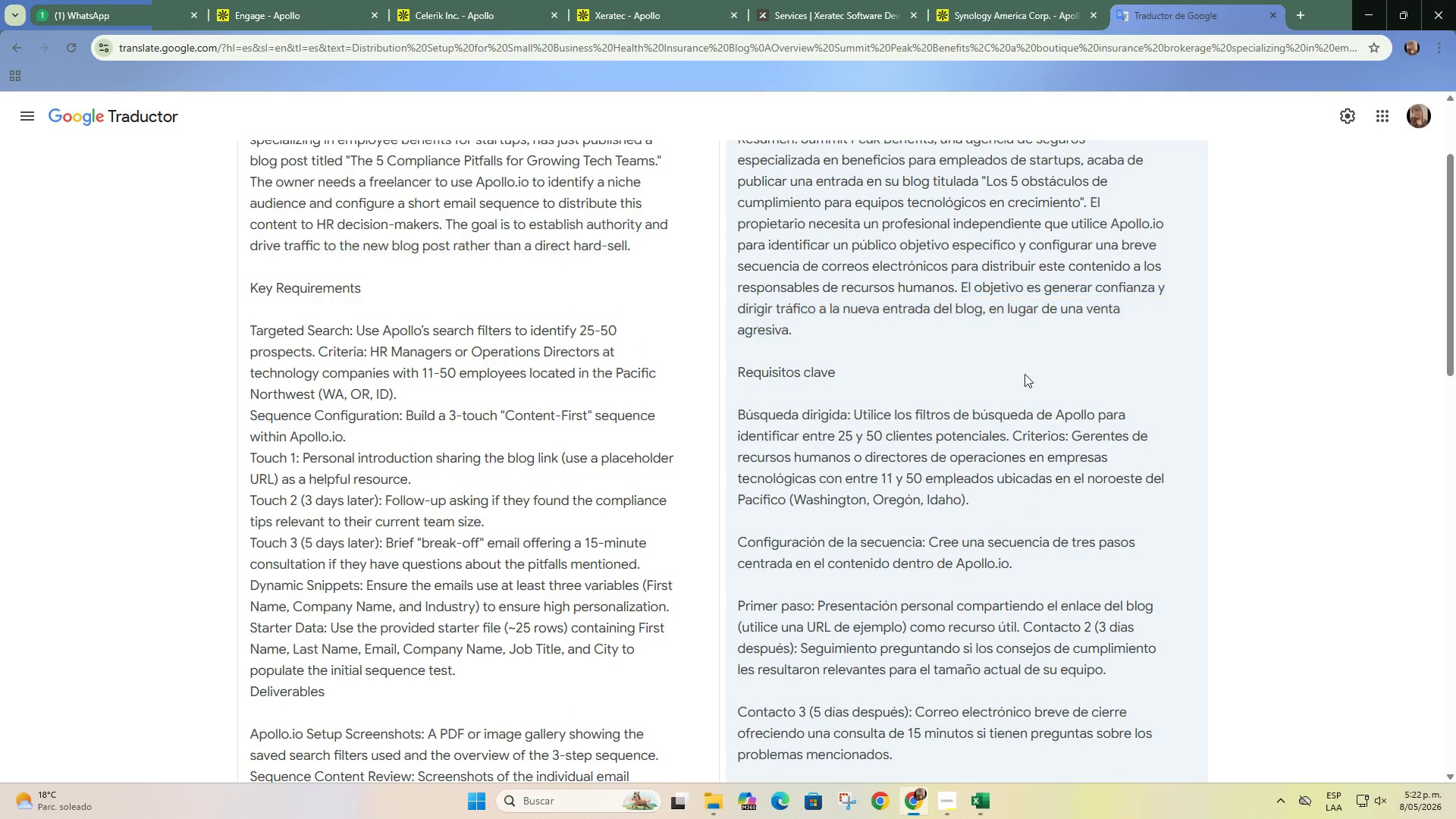 
left_click([1008, 0])
 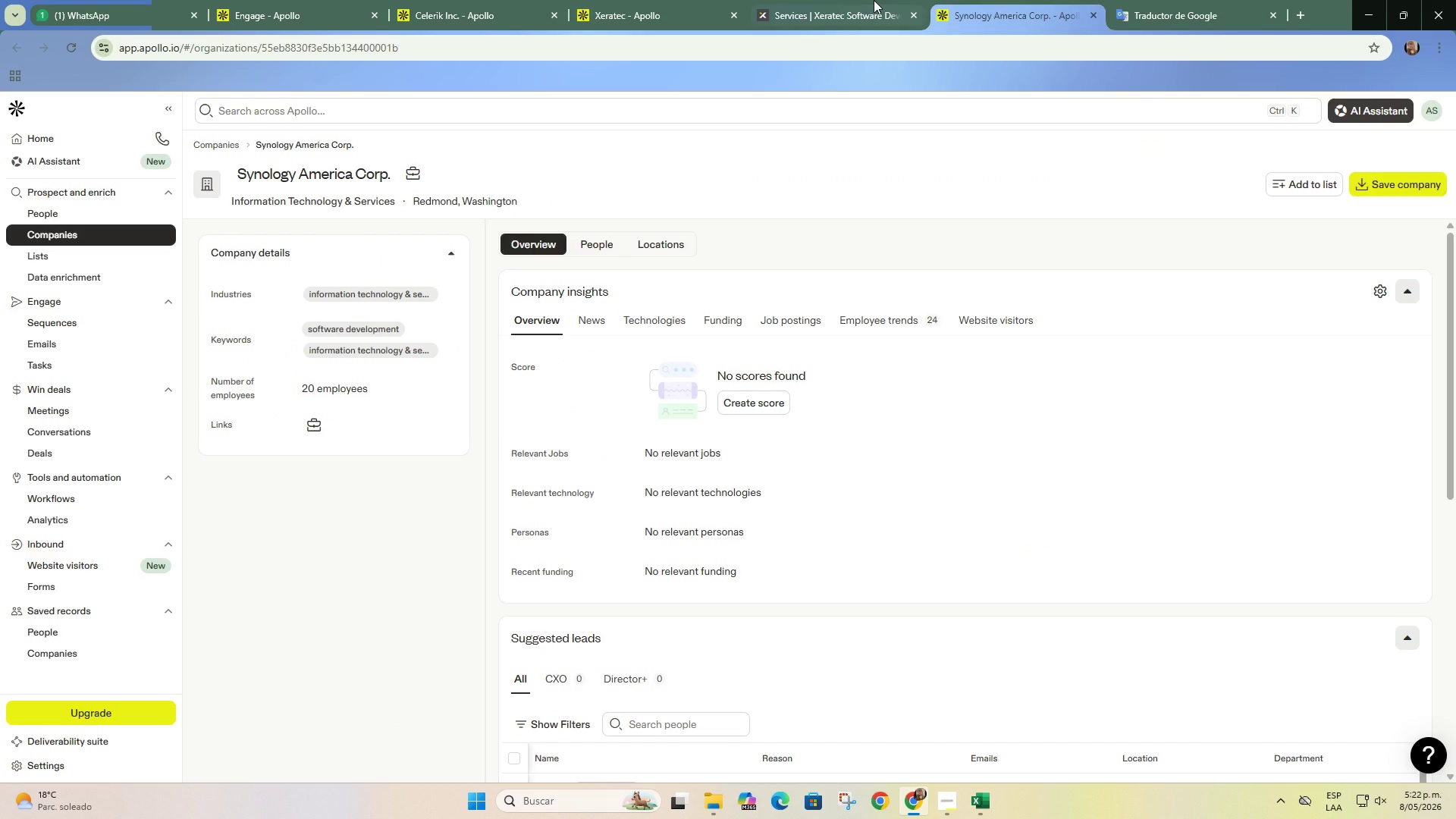 
left_click([874, 0])
 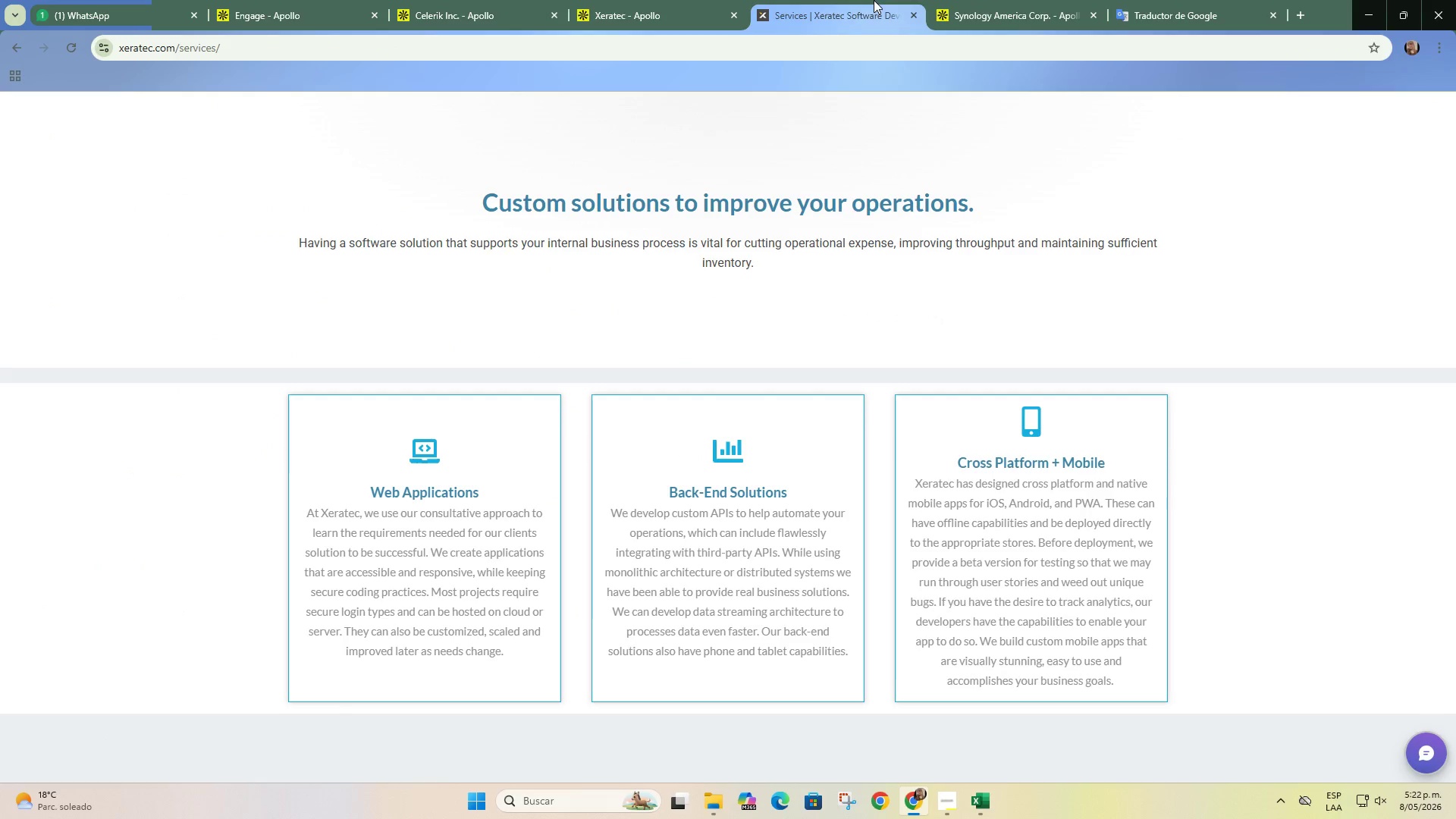 
left_click([695, 0])
 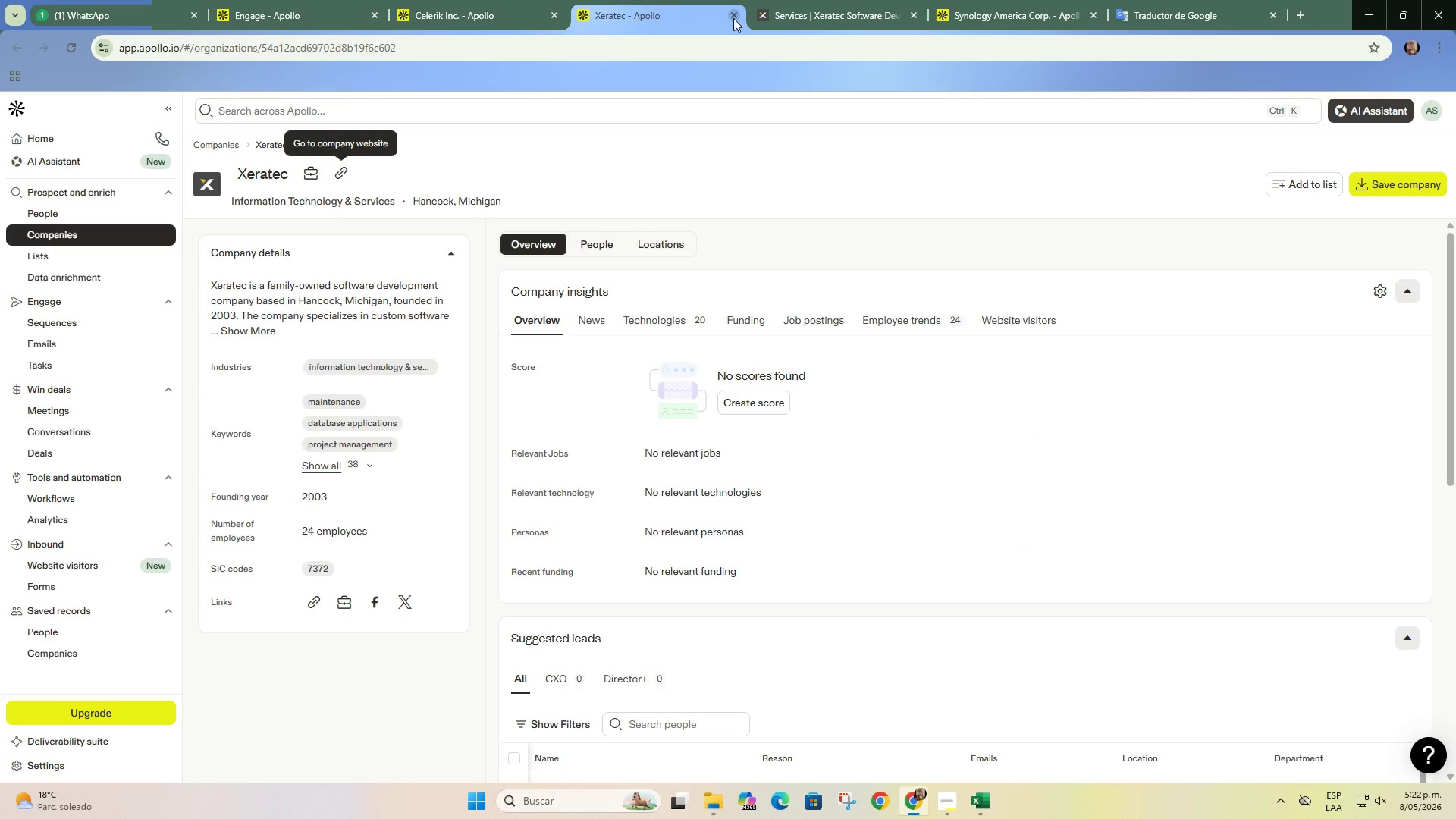 
double_click([505, 0])
 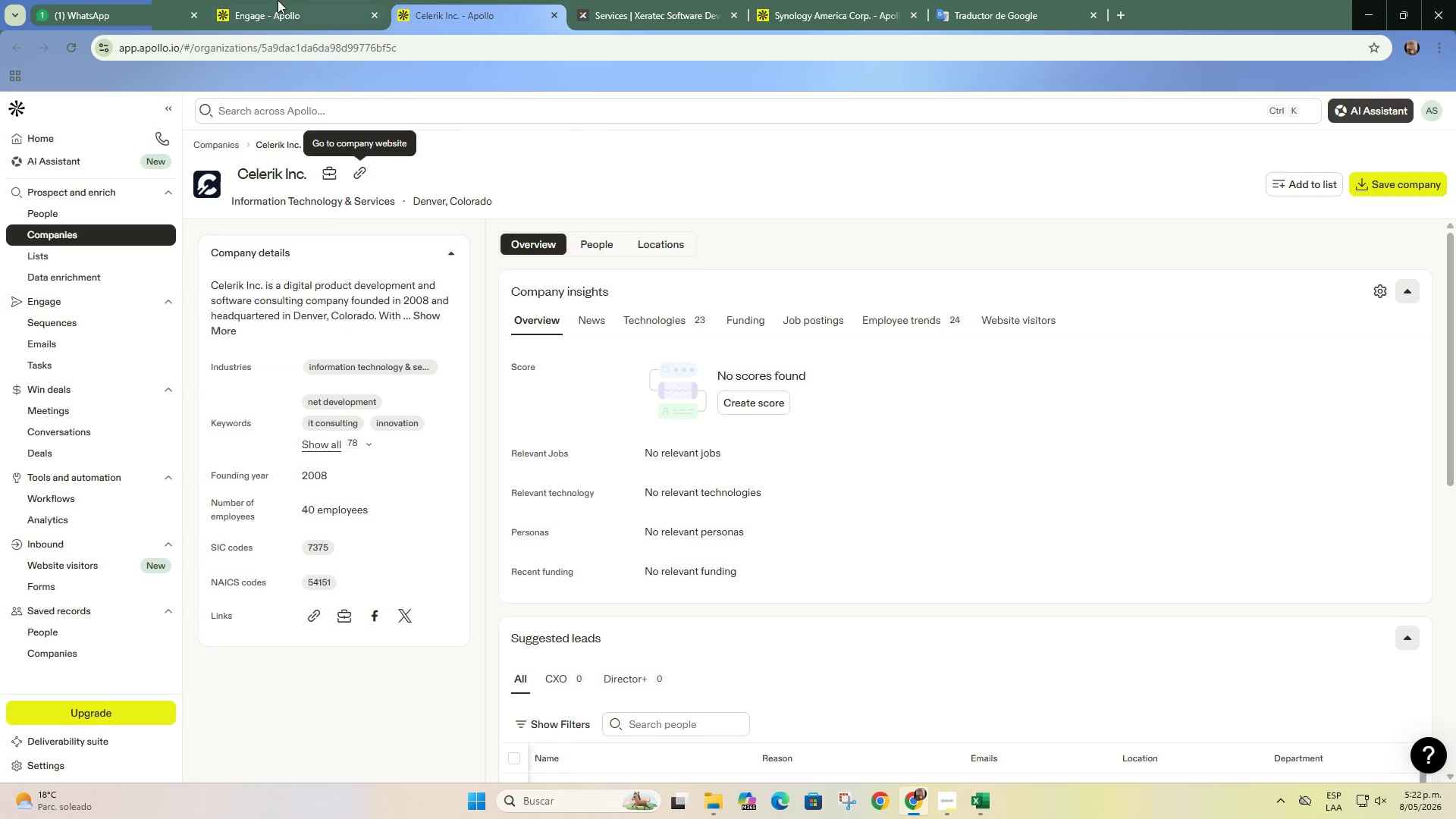 
left_click([278, 0])
 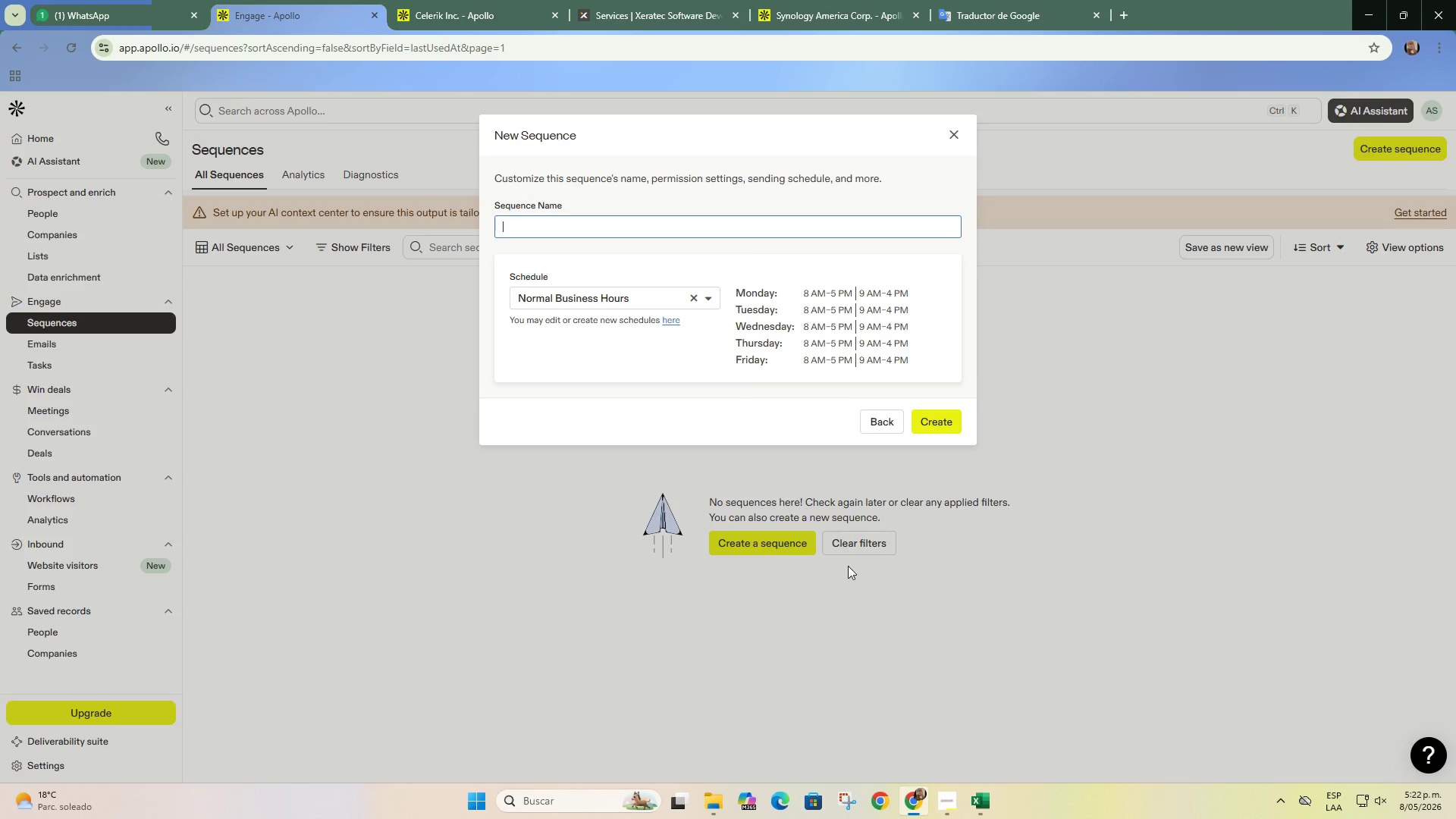 
left_click([952, 805])